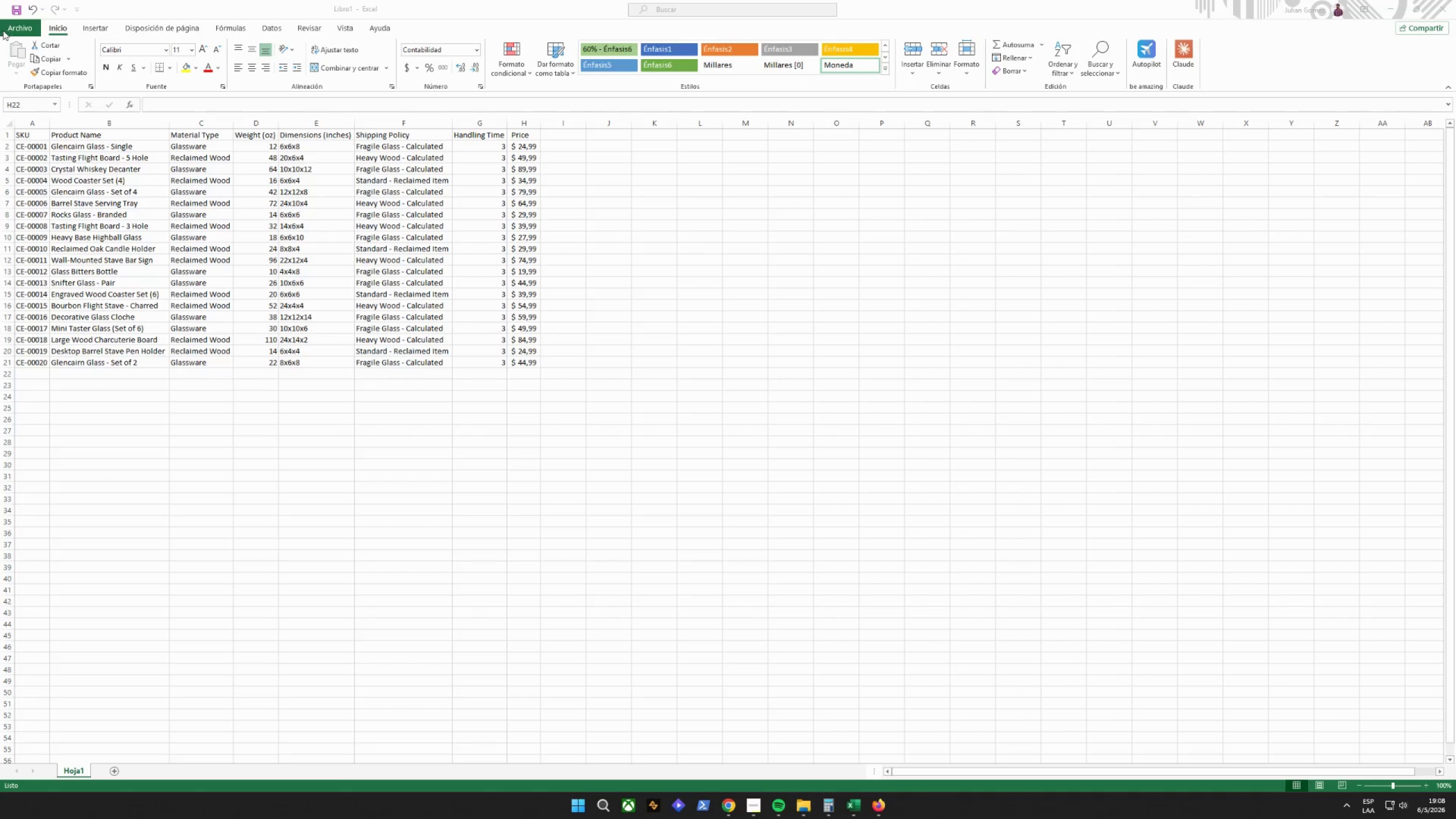 
left_click([12, 23])
 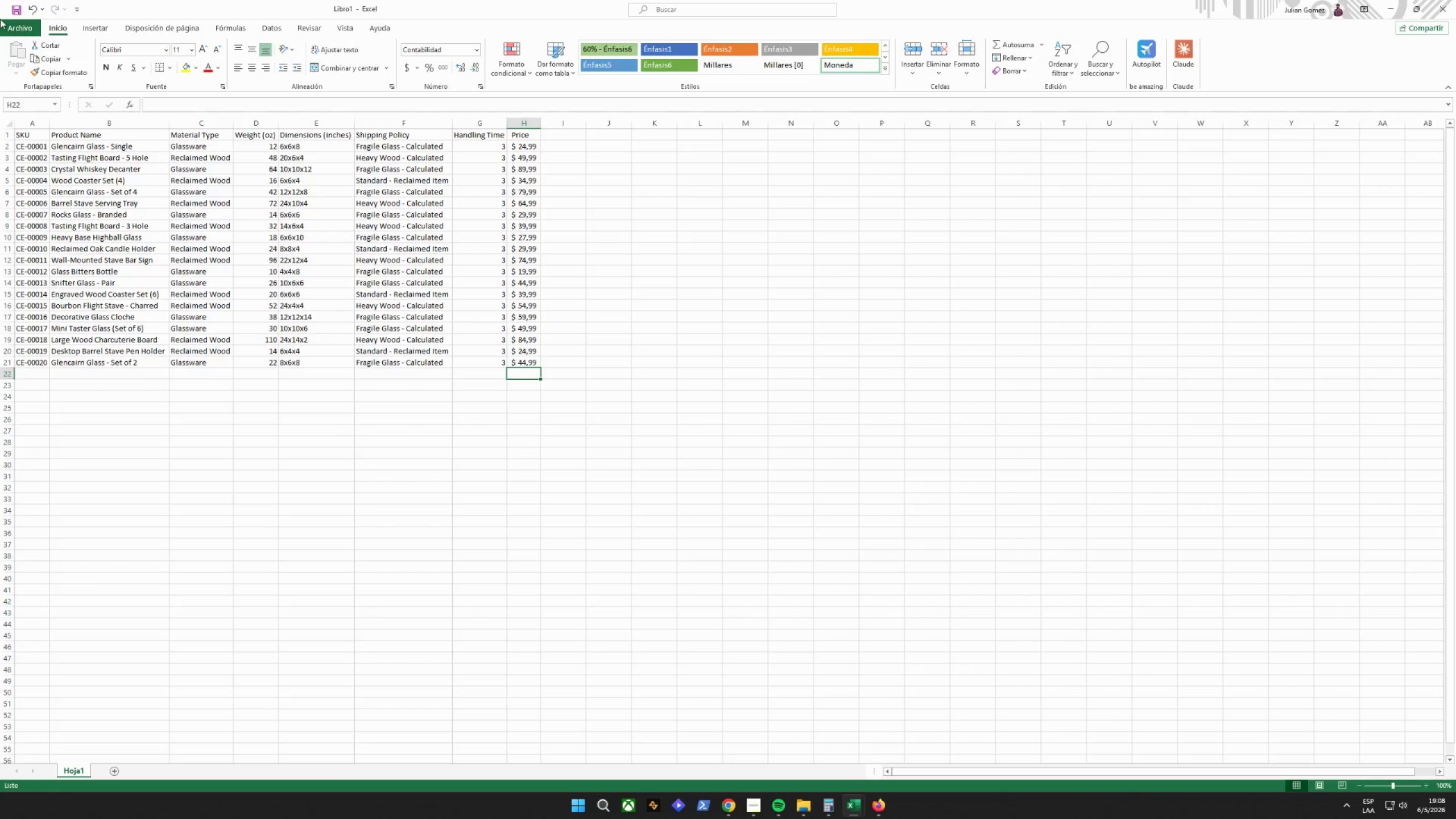 
left_click([12, 27])
 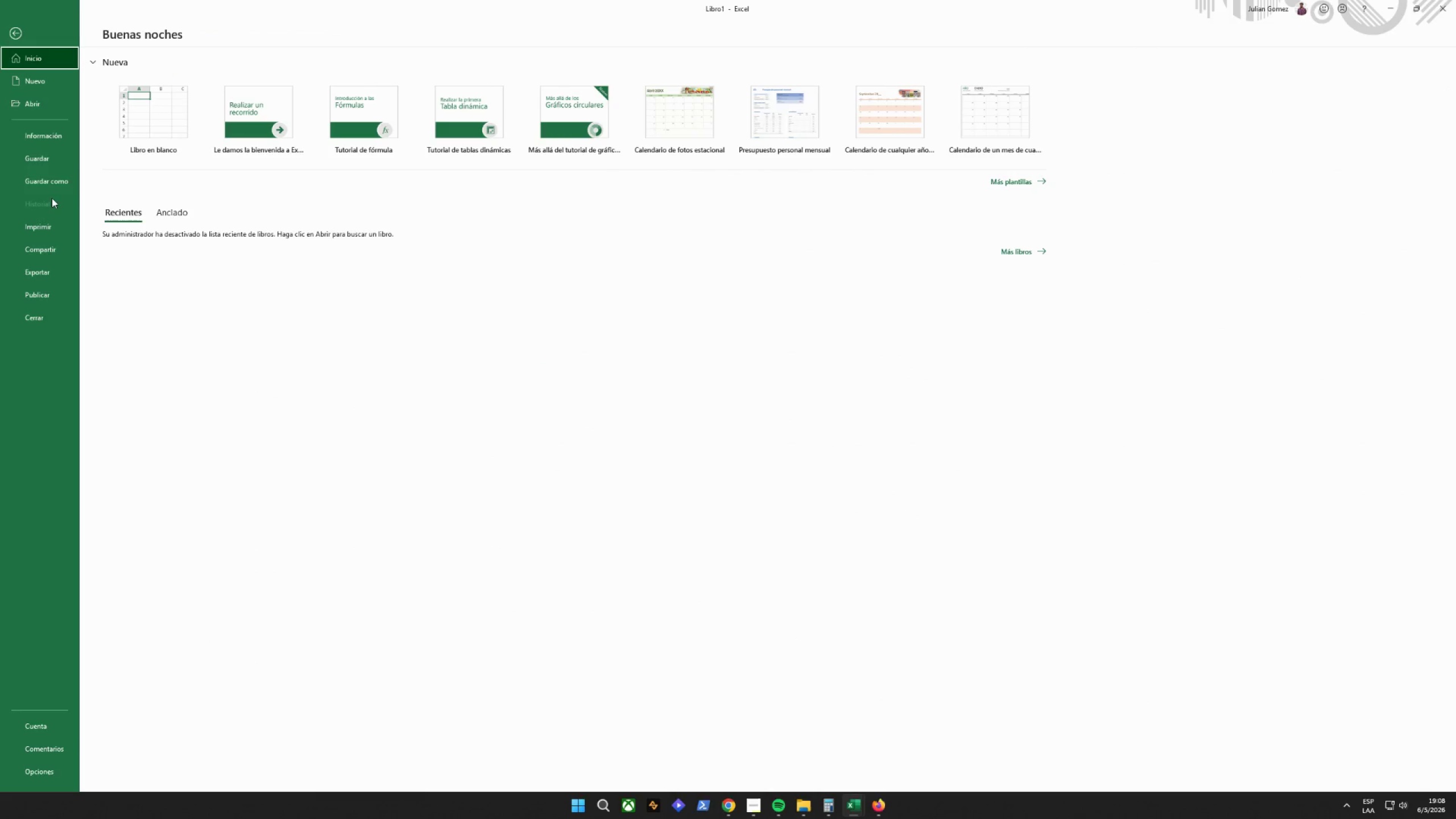 
left_click([48, 181])
 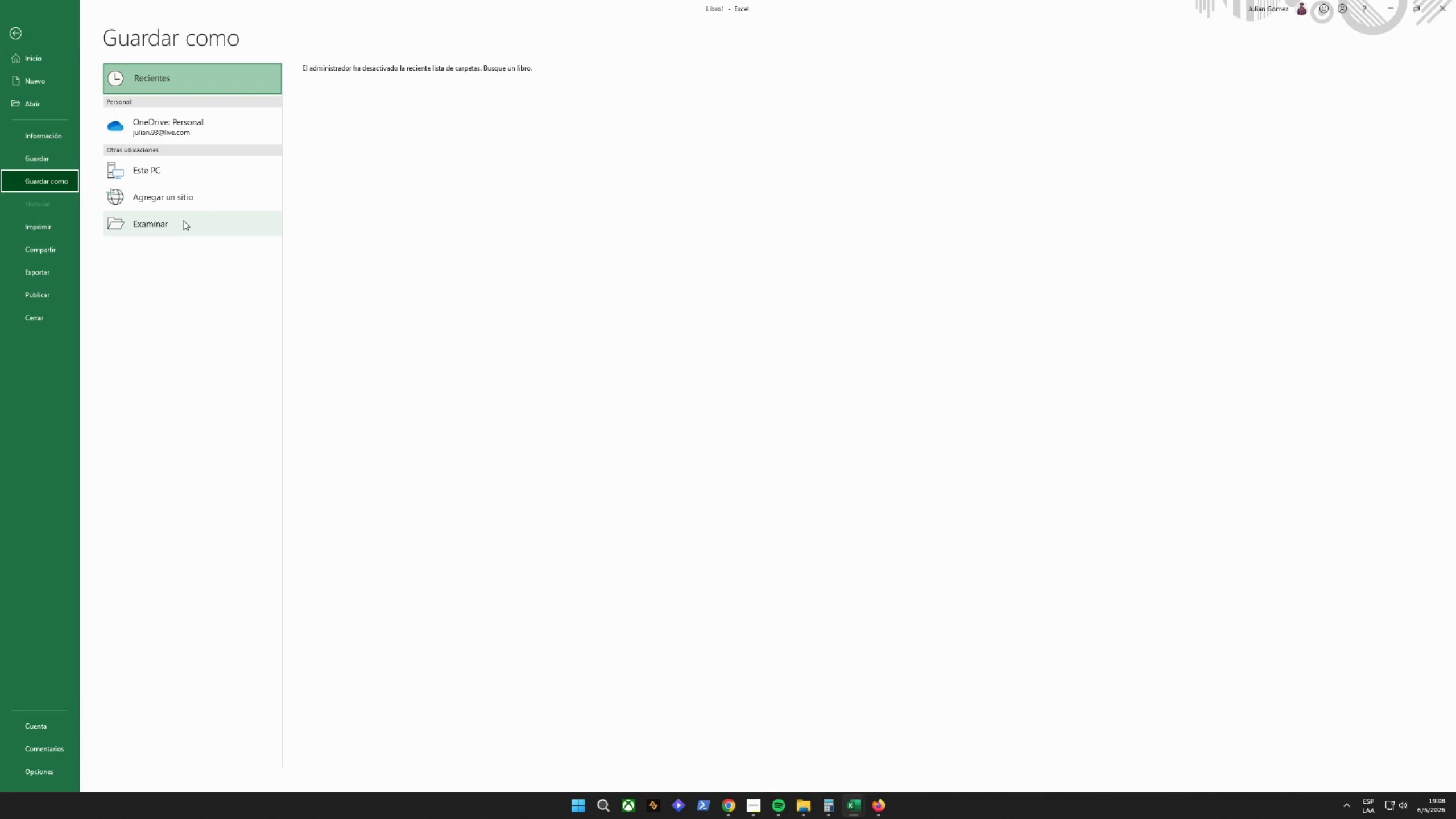 
left_click([184, 225])
 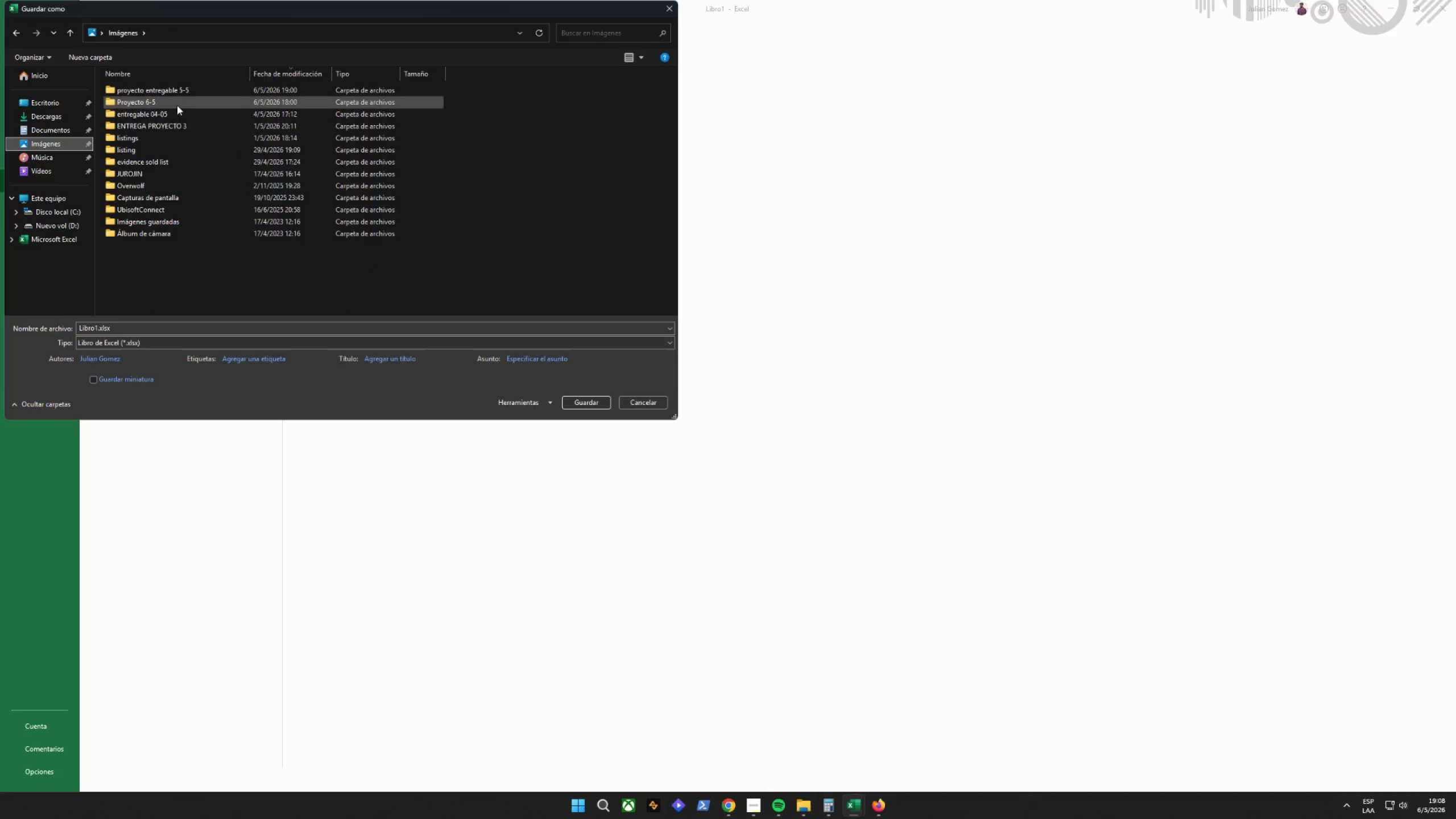 
double_click([169, 101])
 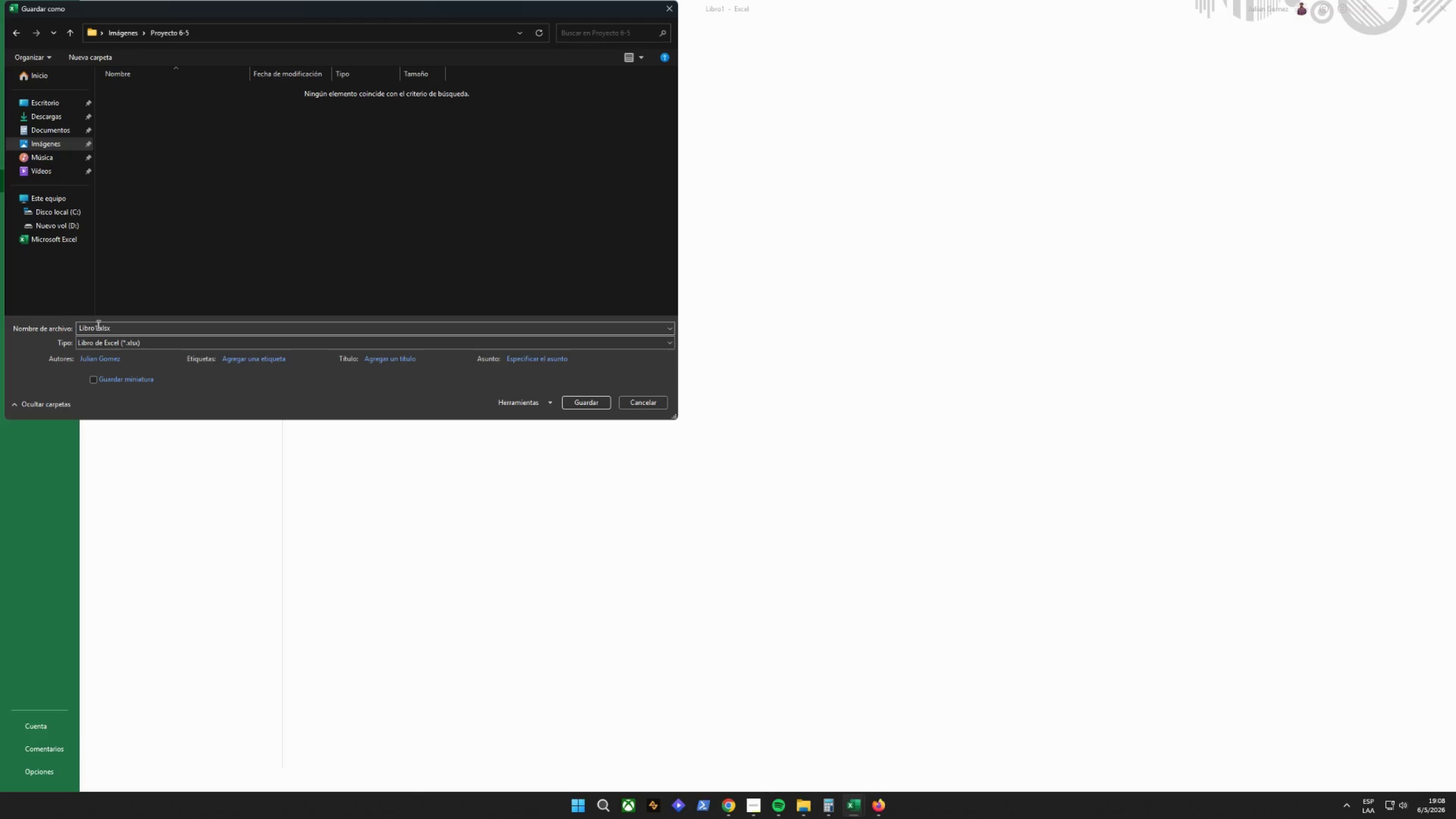 
double_click([97, 325])
 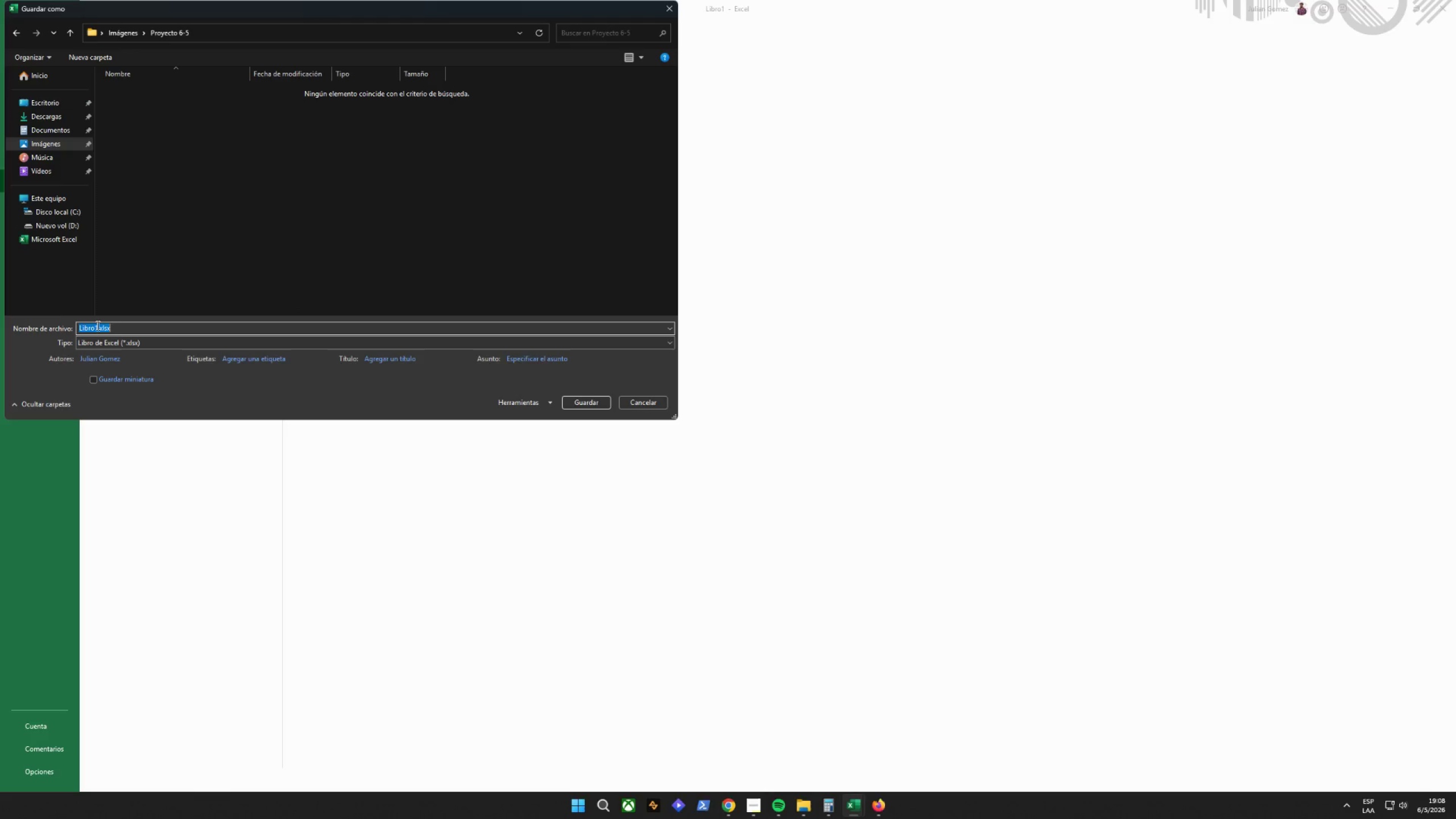 
triple_click([97, 325])
 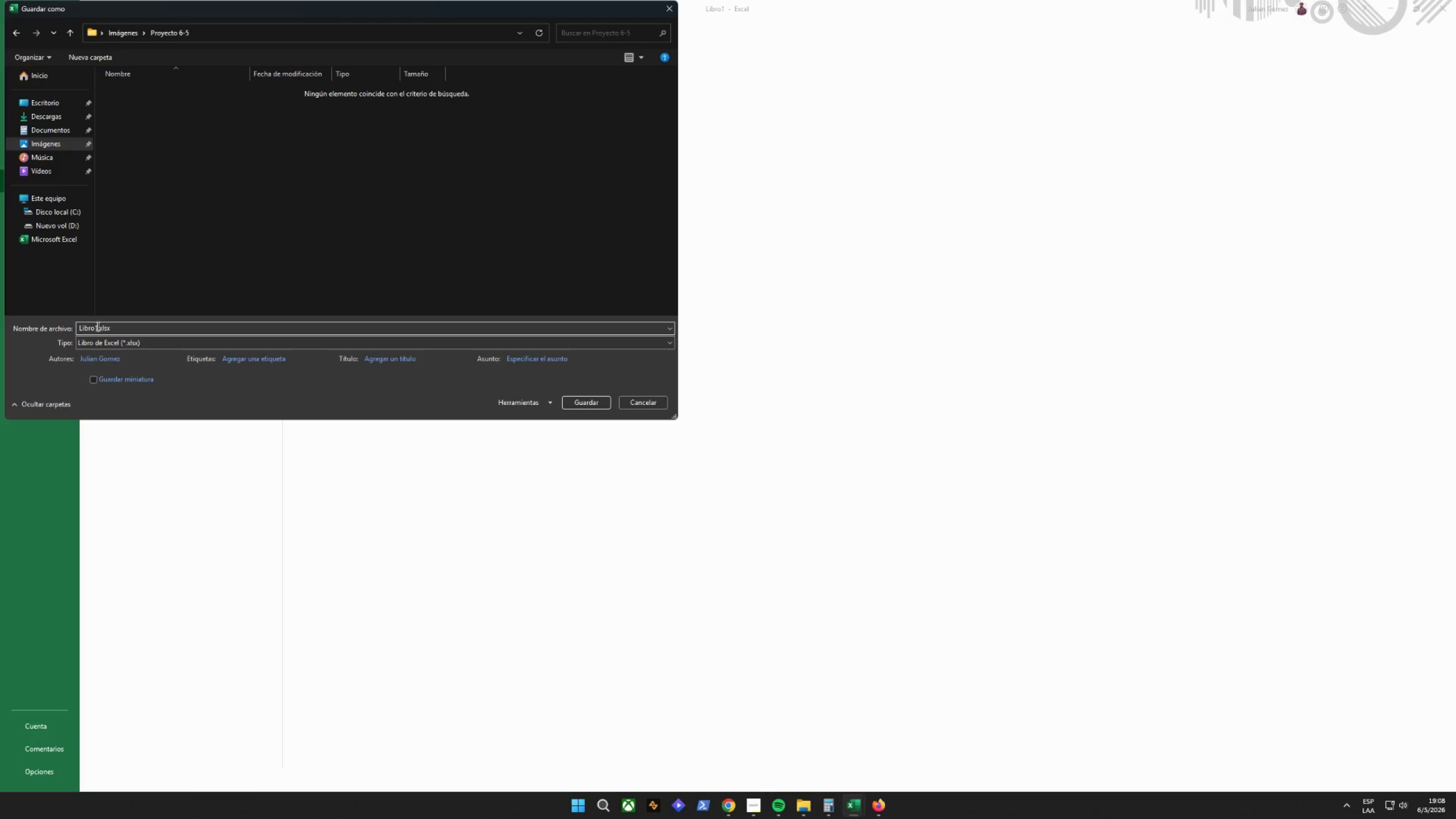 
left_click_drag(start_coordinate=[97, 326], to_coordinate=[32, 324])
 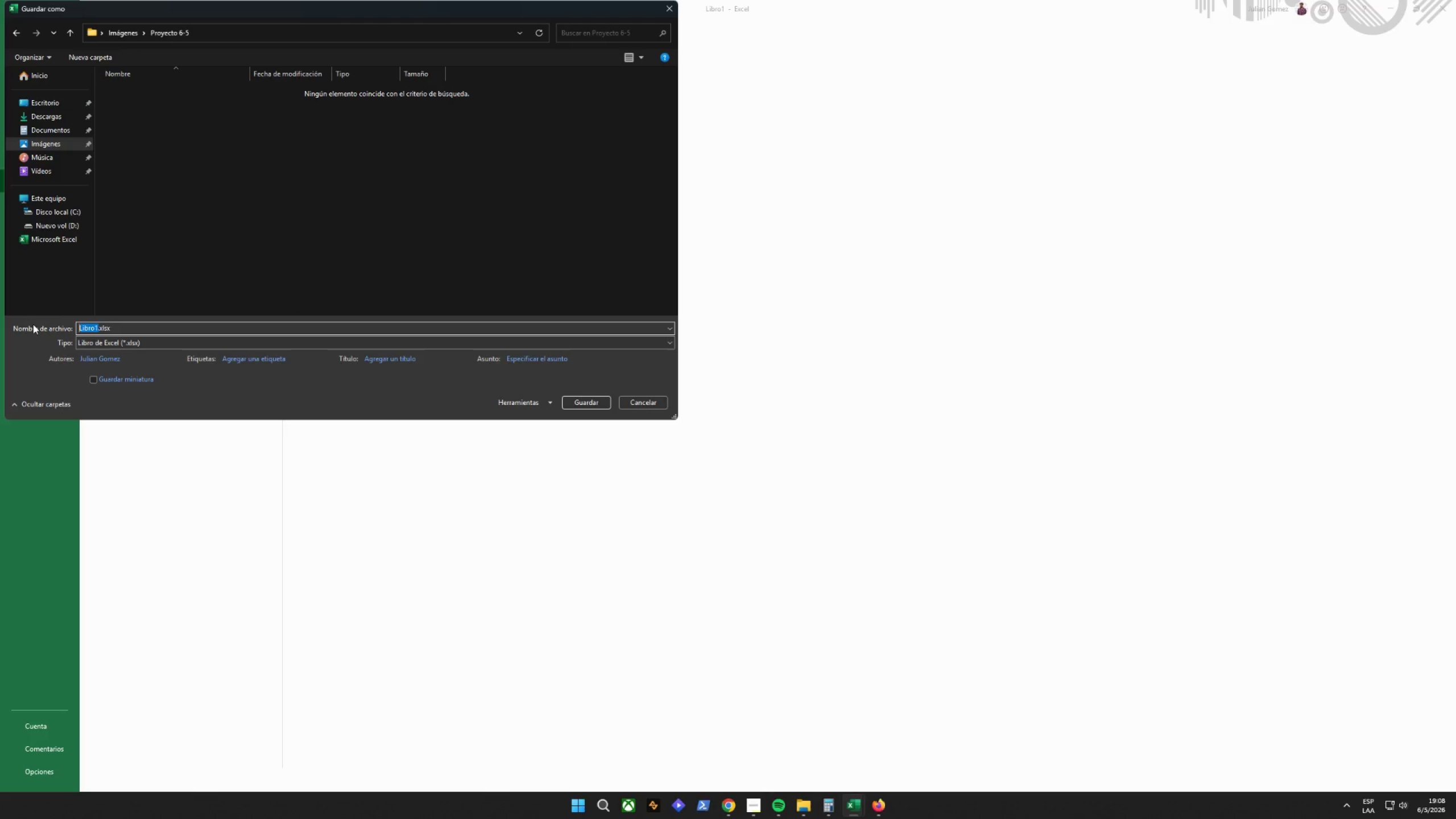 
type(cask-ember)
key(Backspace)
key(Backspace)
key(Backspace)
key(Backspace)
key(Backspace)
key(Backspace)
type(_ember_shipping_export)
 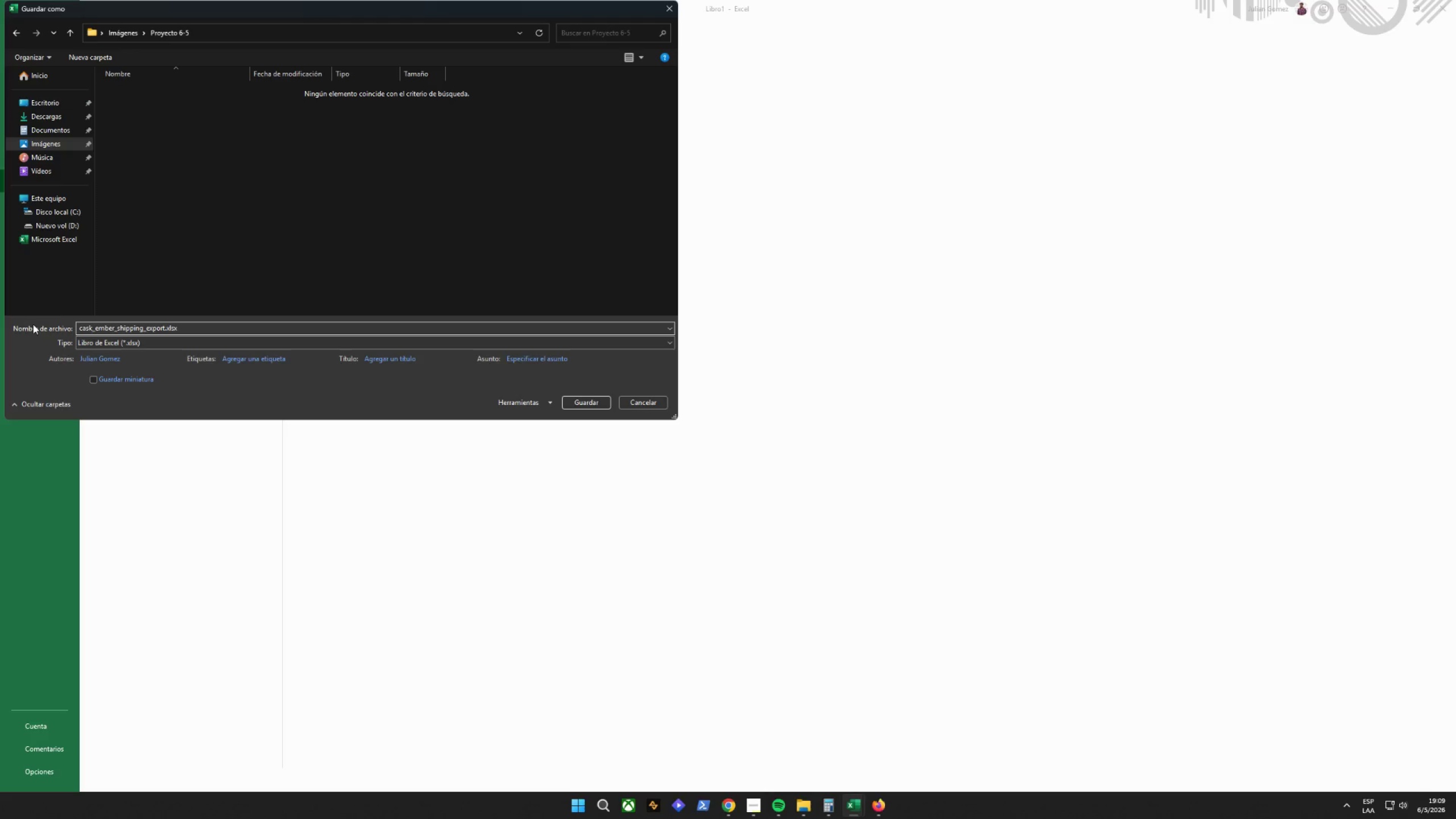 
hold_key(key=ArrowUp, duration=0.41)
 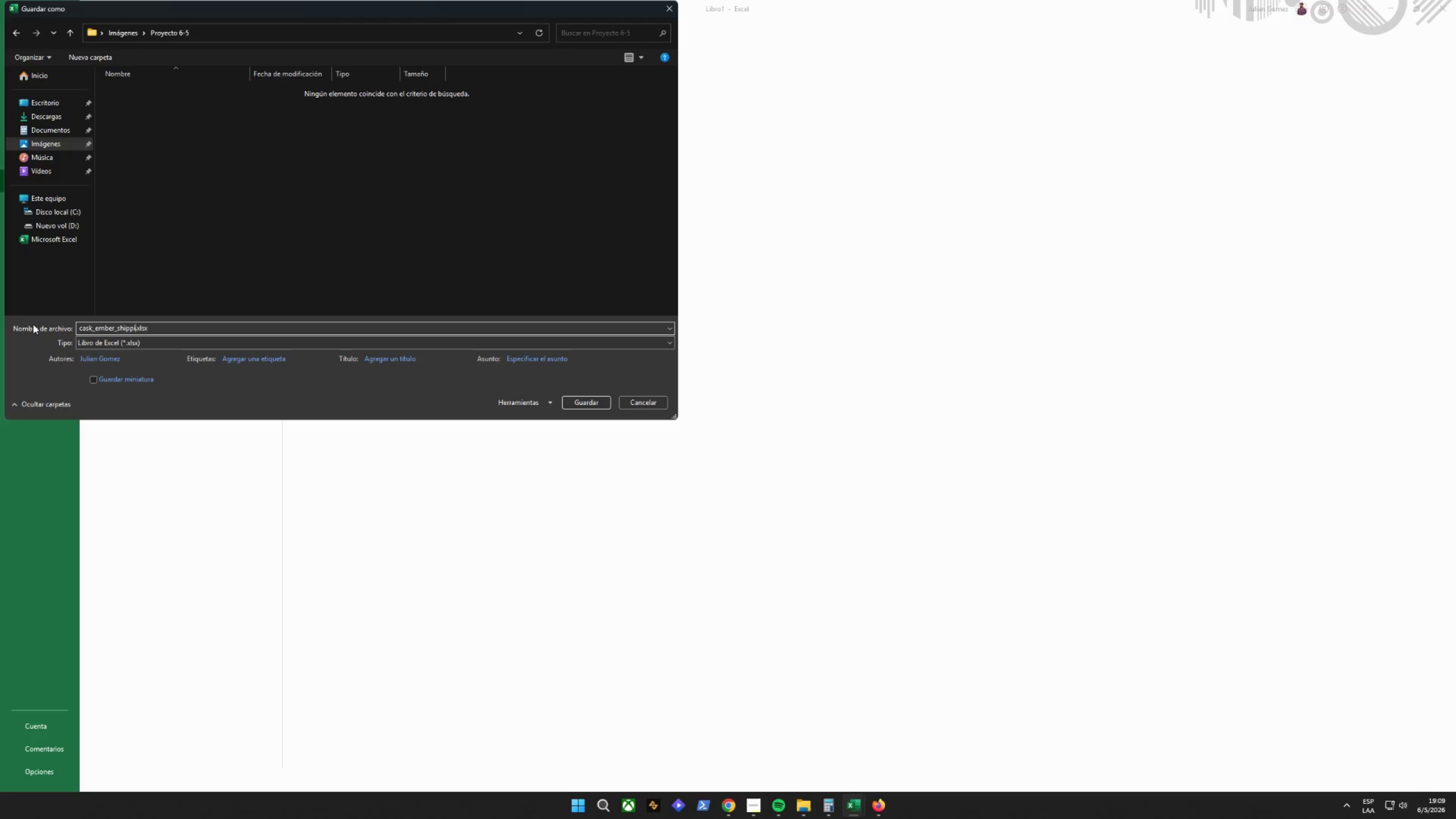 
left_click([111, 339])
 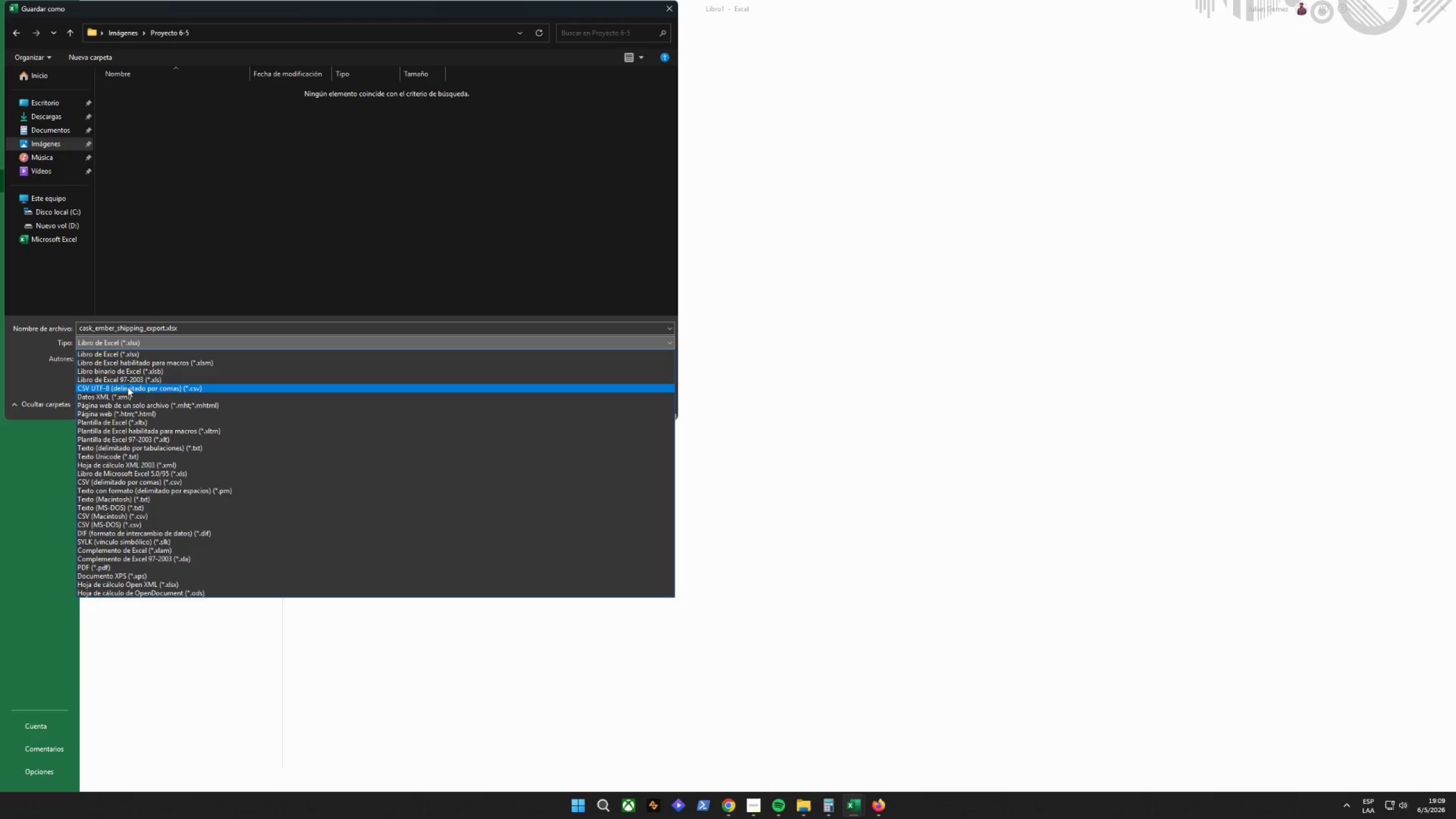 
left_click([126, 389])
 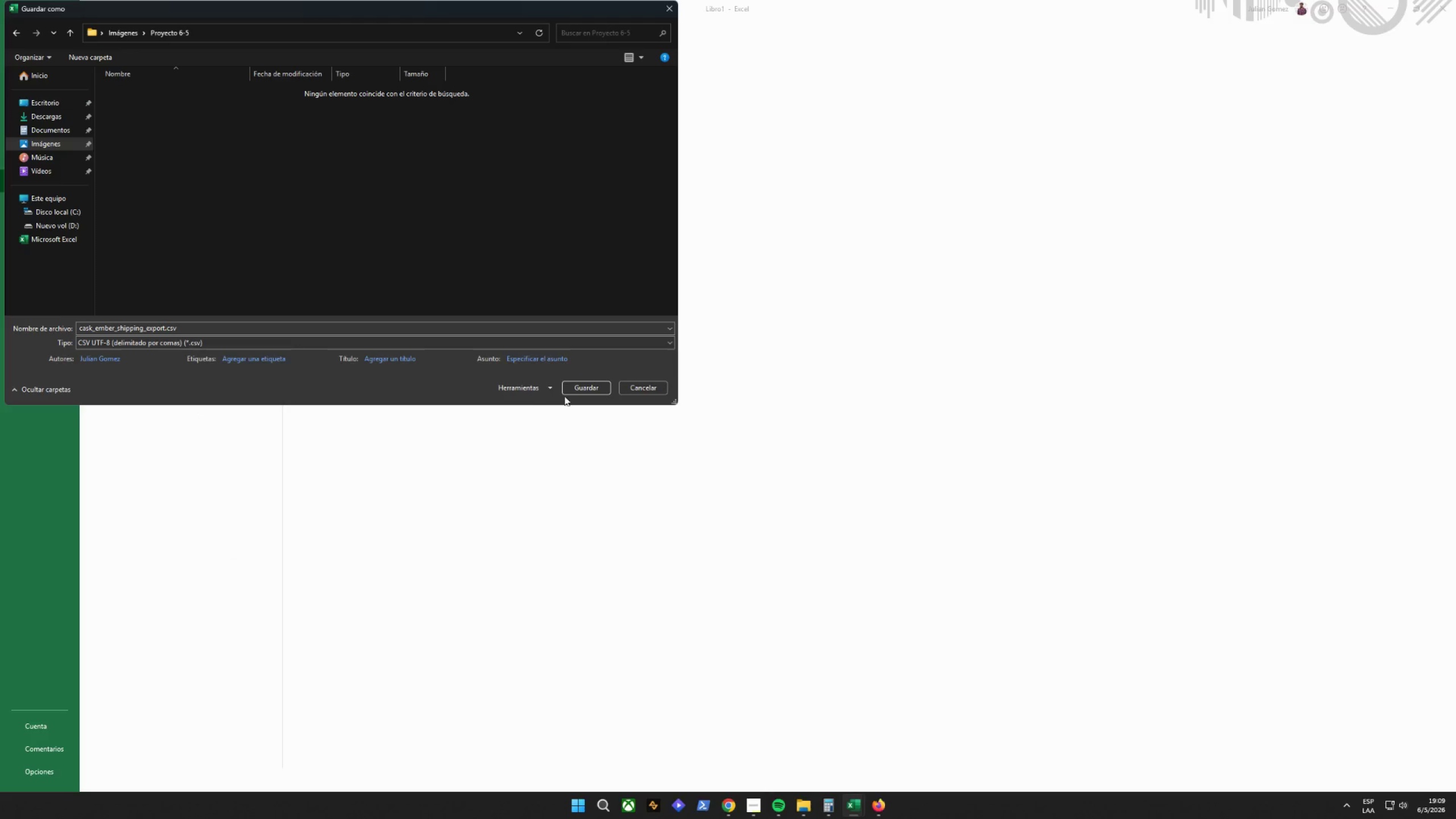 
left_click([581, 394])
 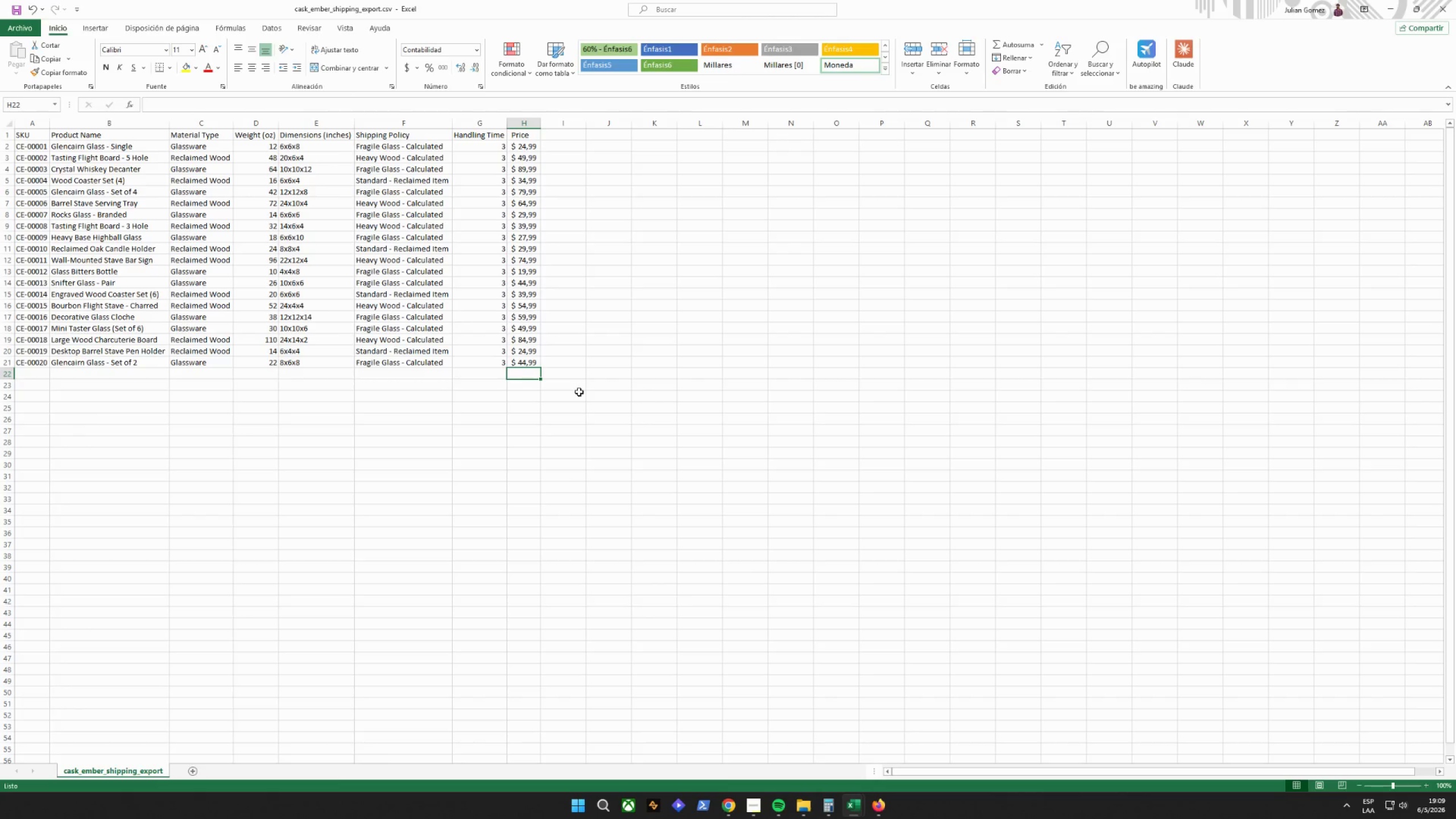 
wait(28.62)
 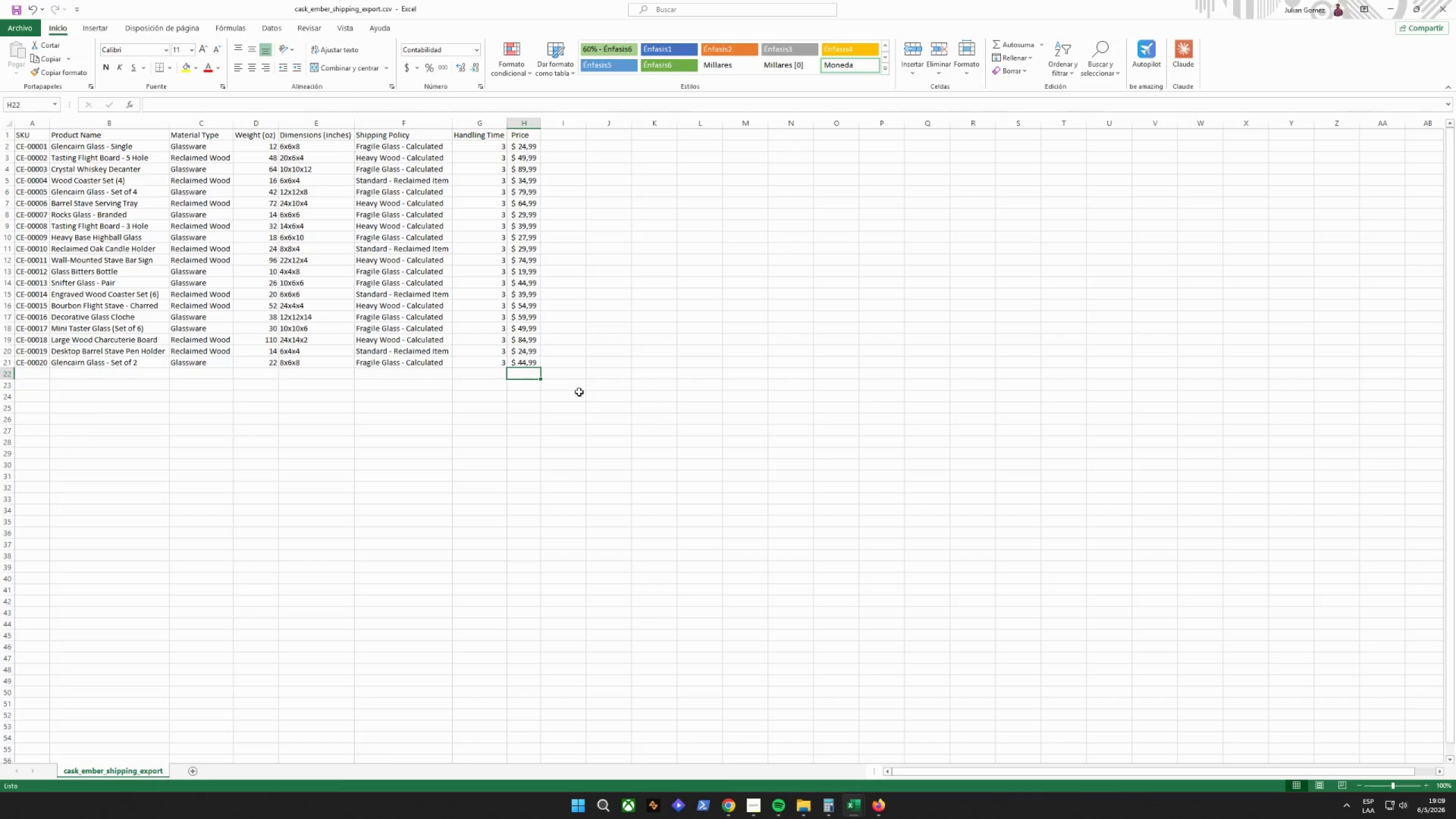 
left_click([800, 800])
 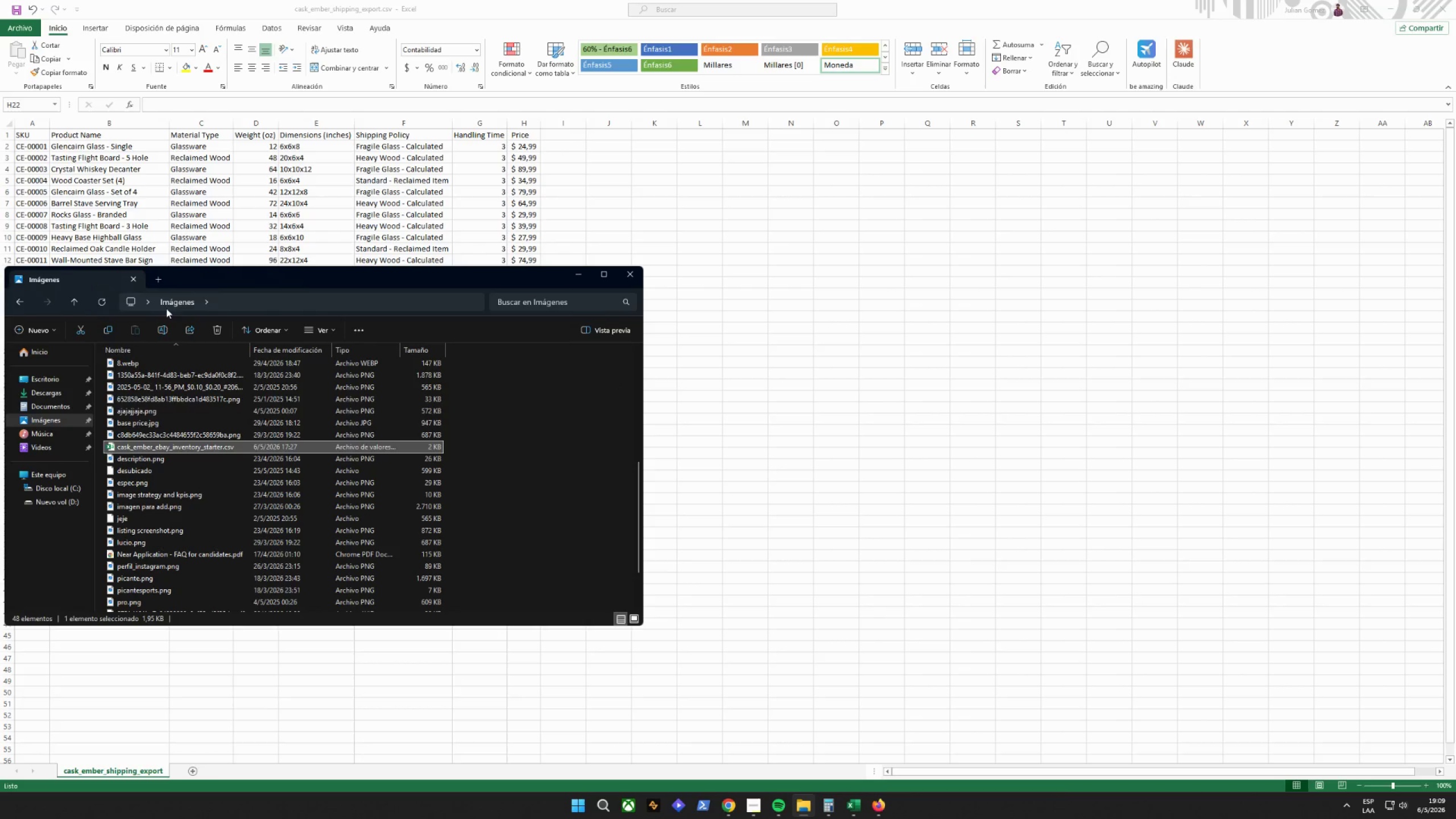 
scroll: coordinate [251, 411], scroll_direction: up, amount: 10.0
 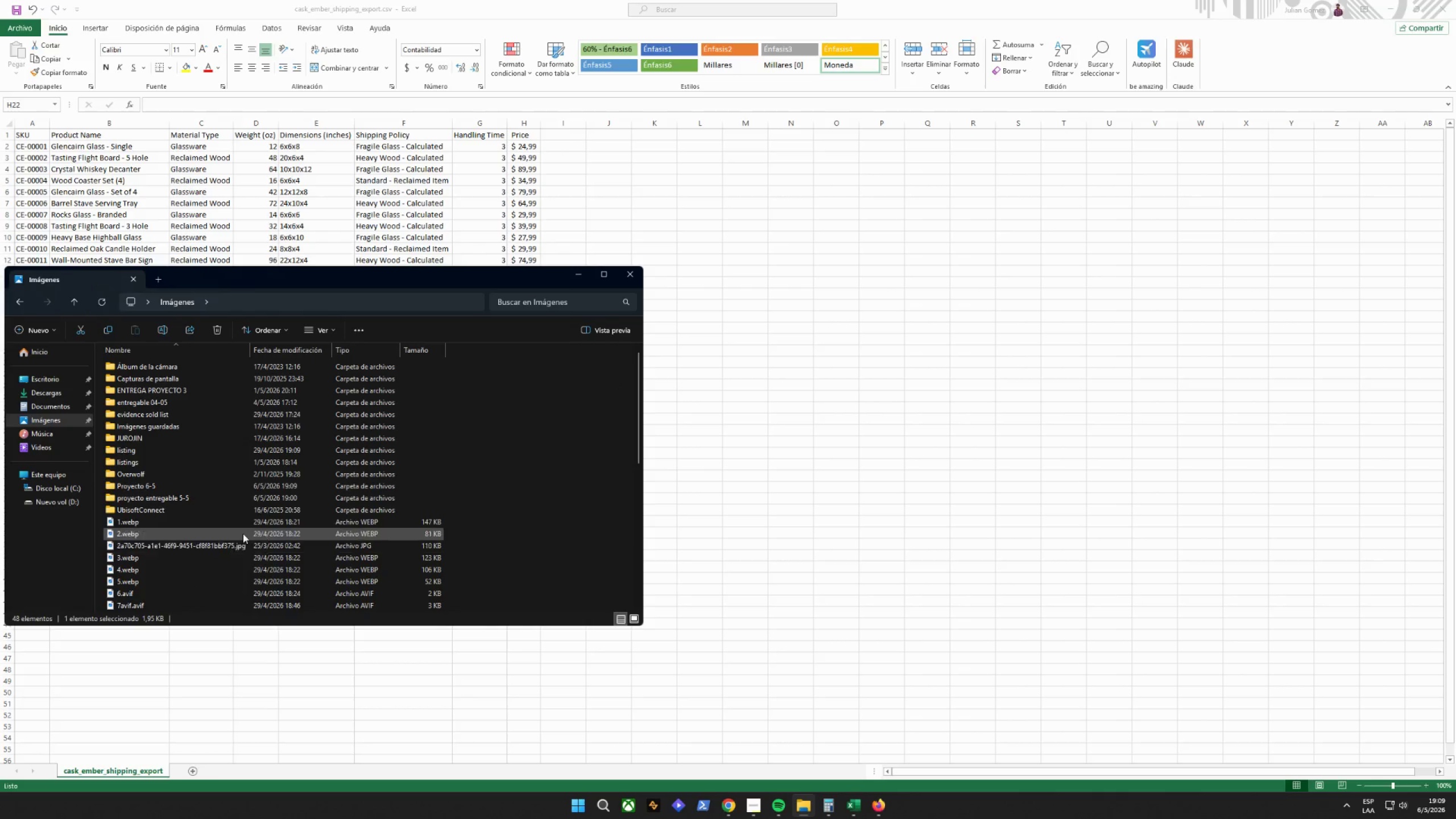 
double_click([180, 482])
 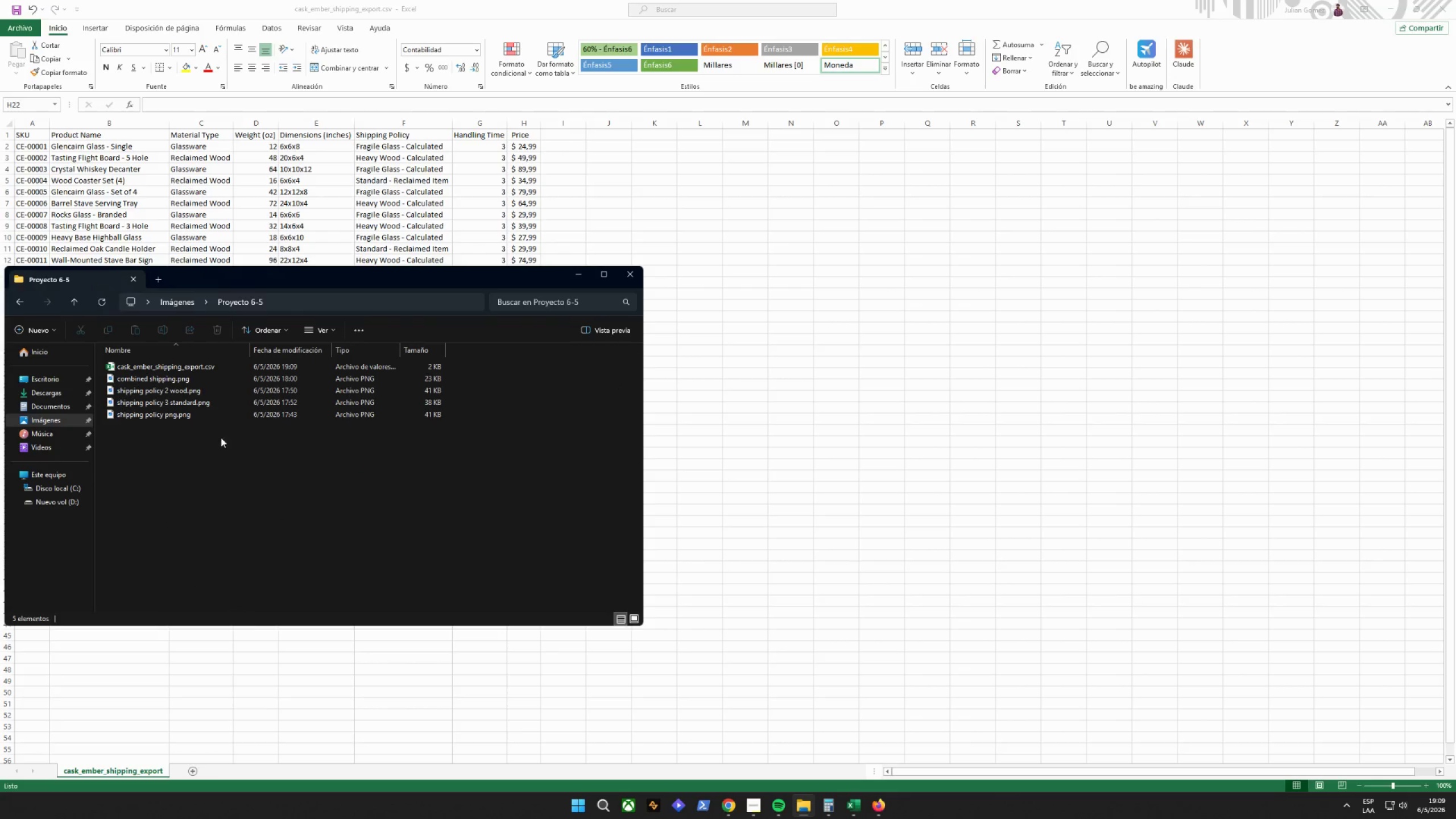 
left_click([187, 380])
 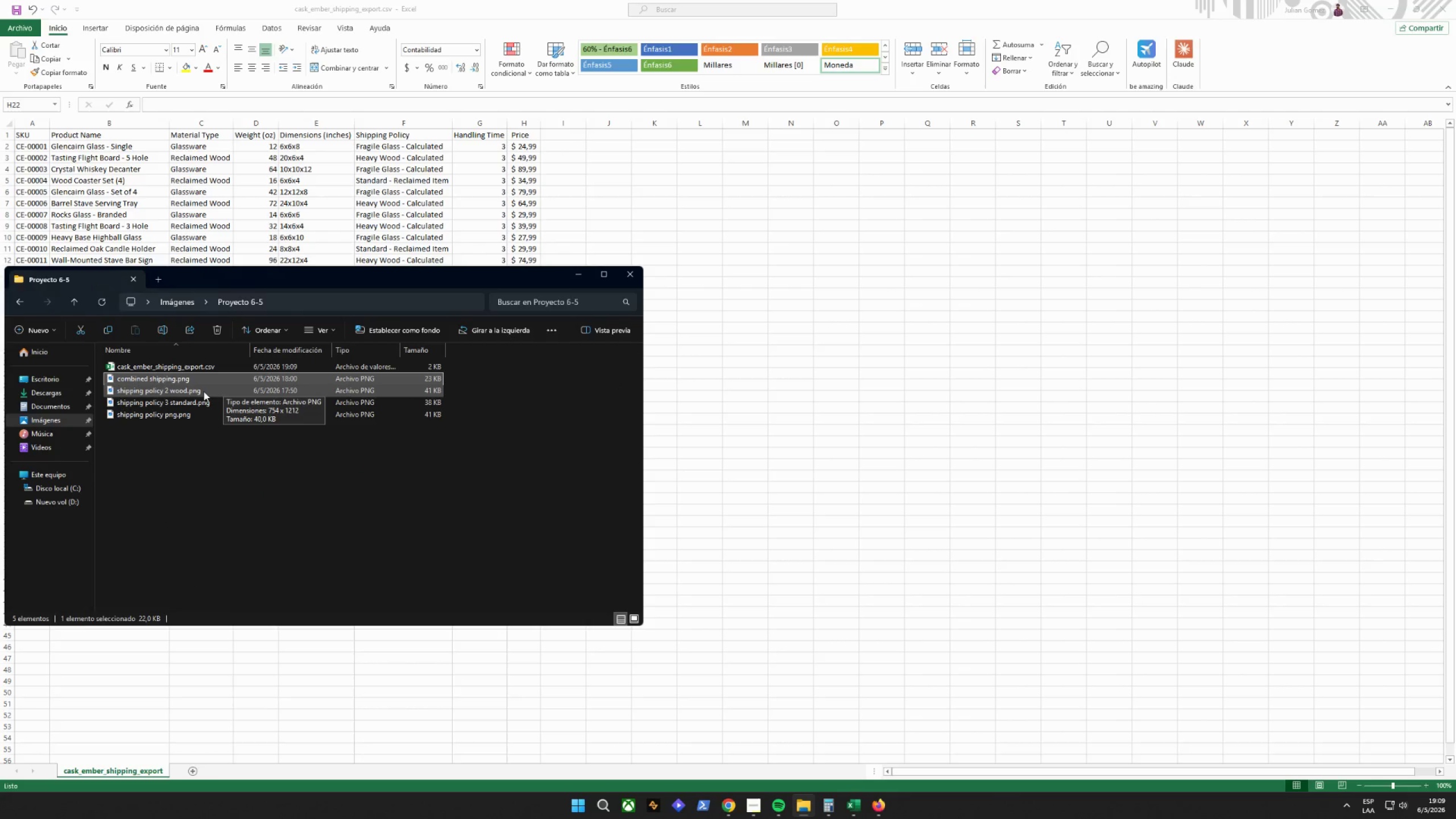 
wait(8.14)
 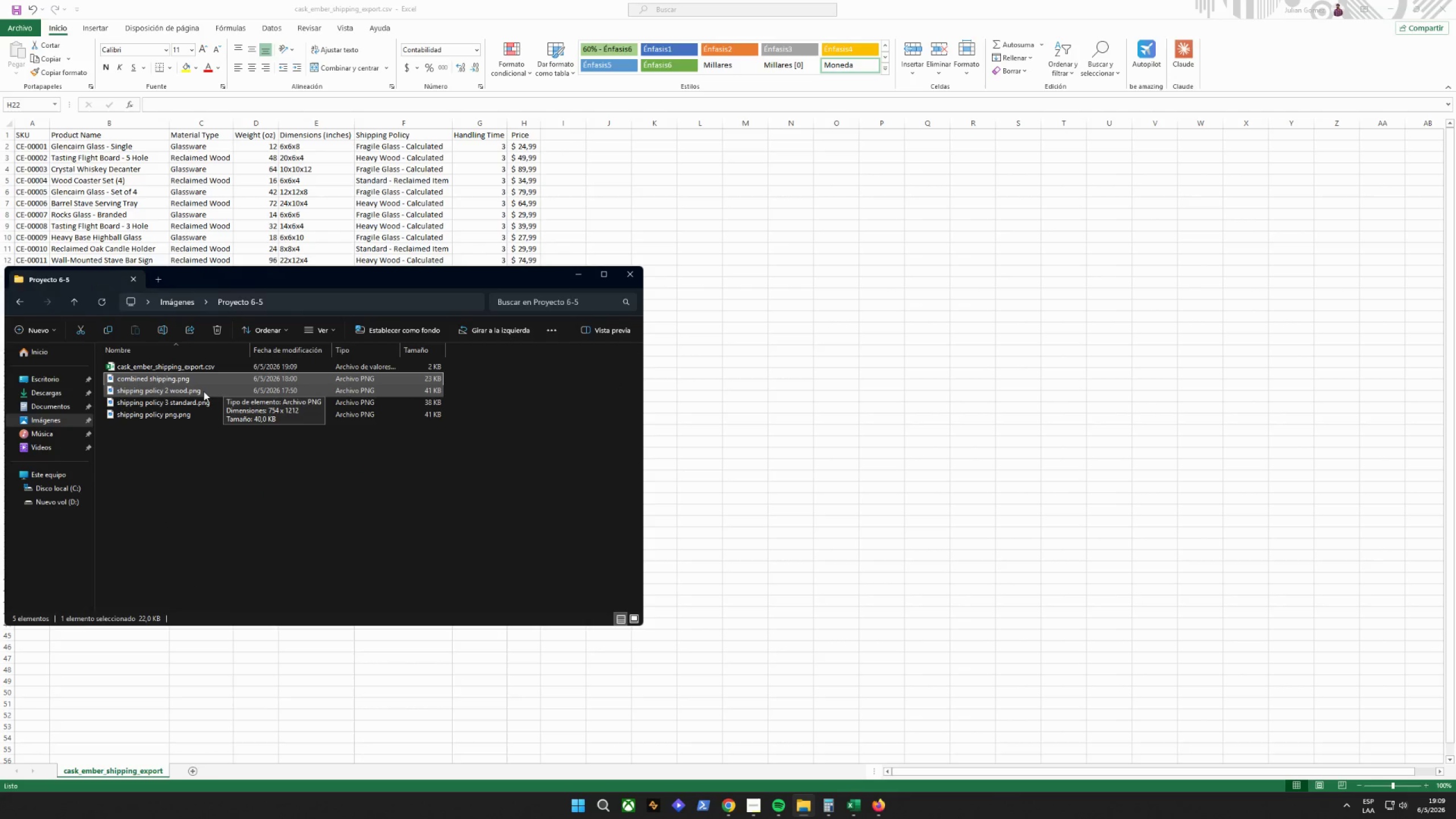 
double_click([207, 400])
 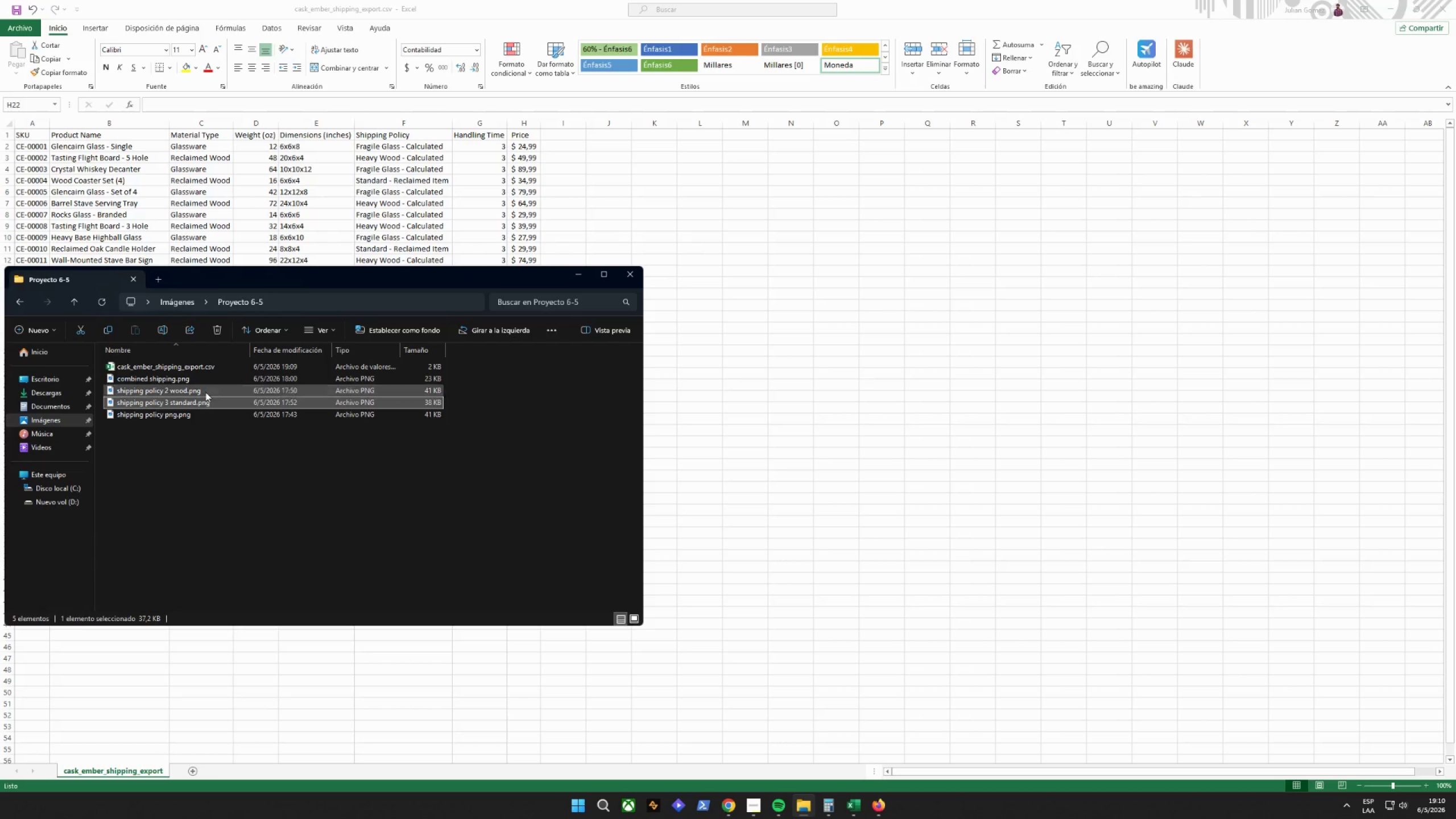 
triple_click([200, 387])
 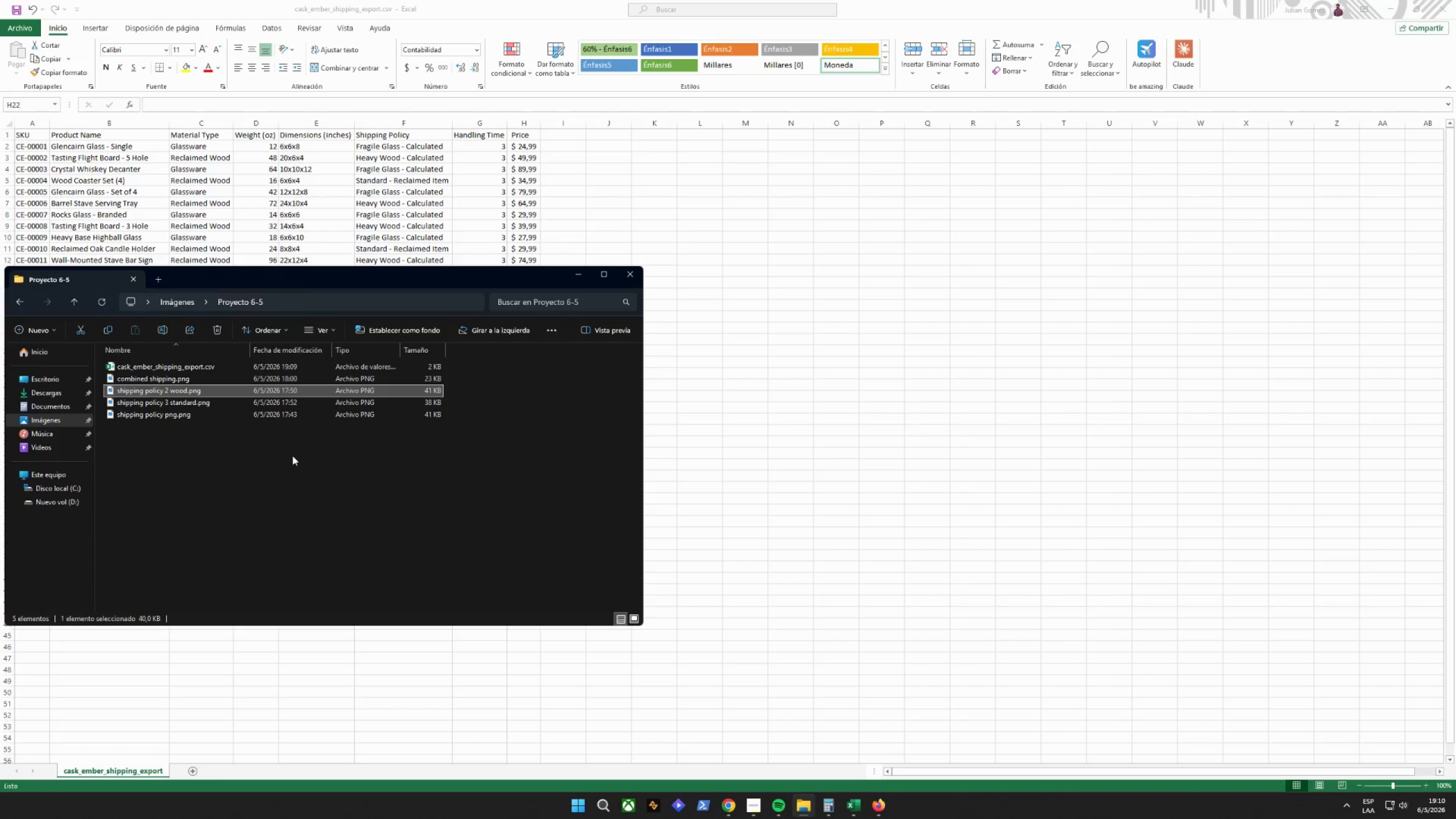 
wait(16.28)
 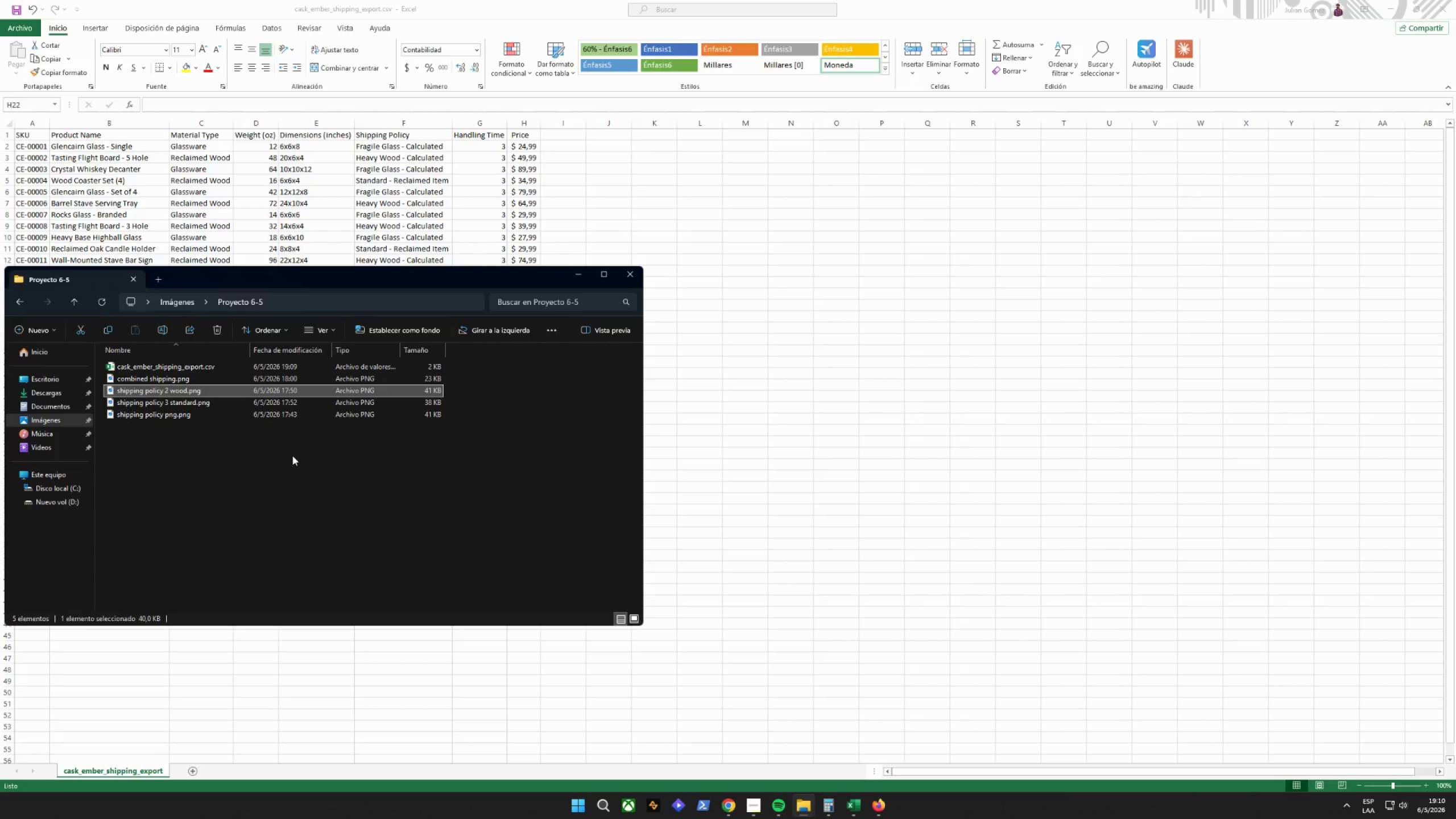 
left_click([735, 801])
 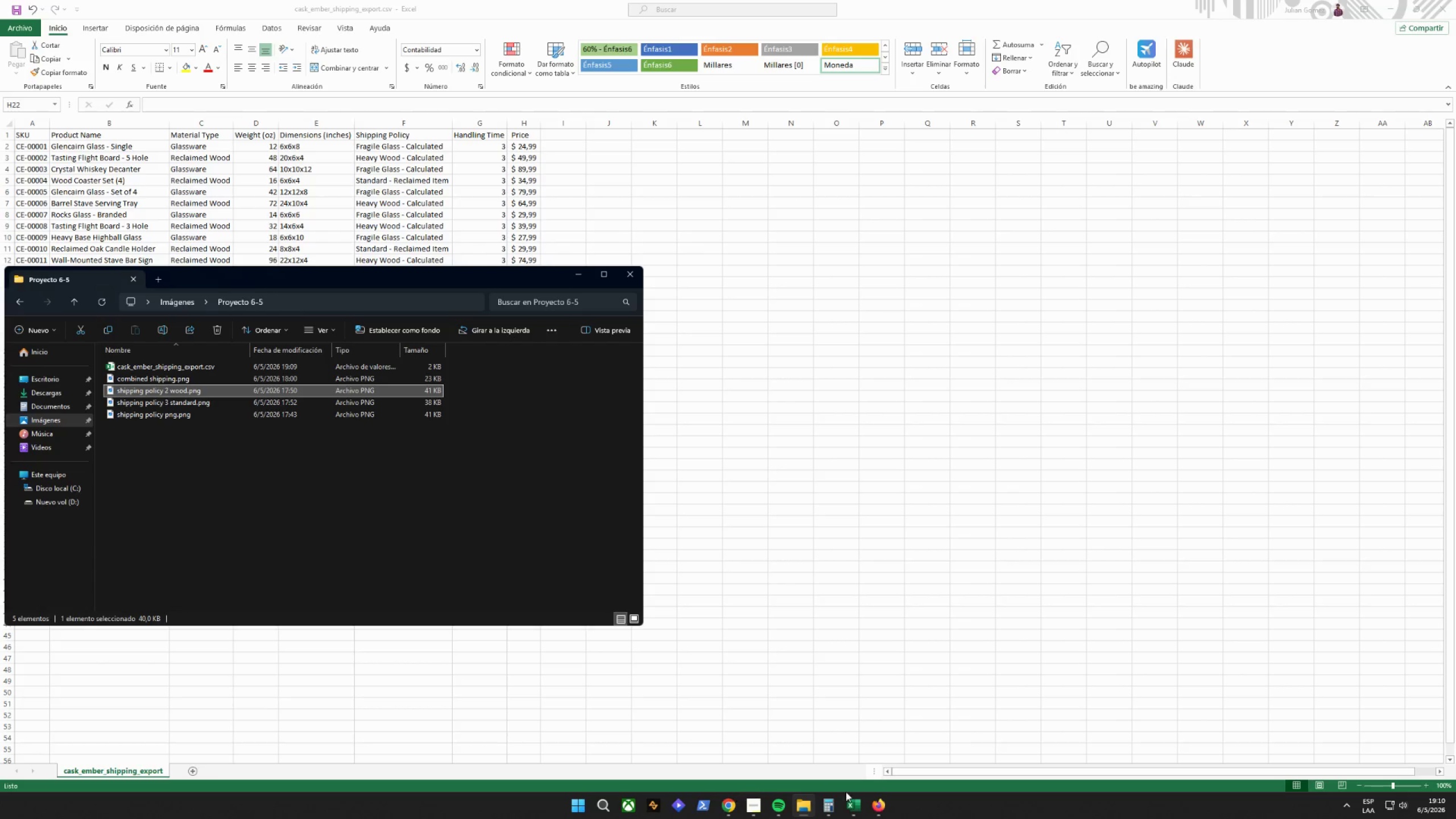 
left_click([888, 806])
 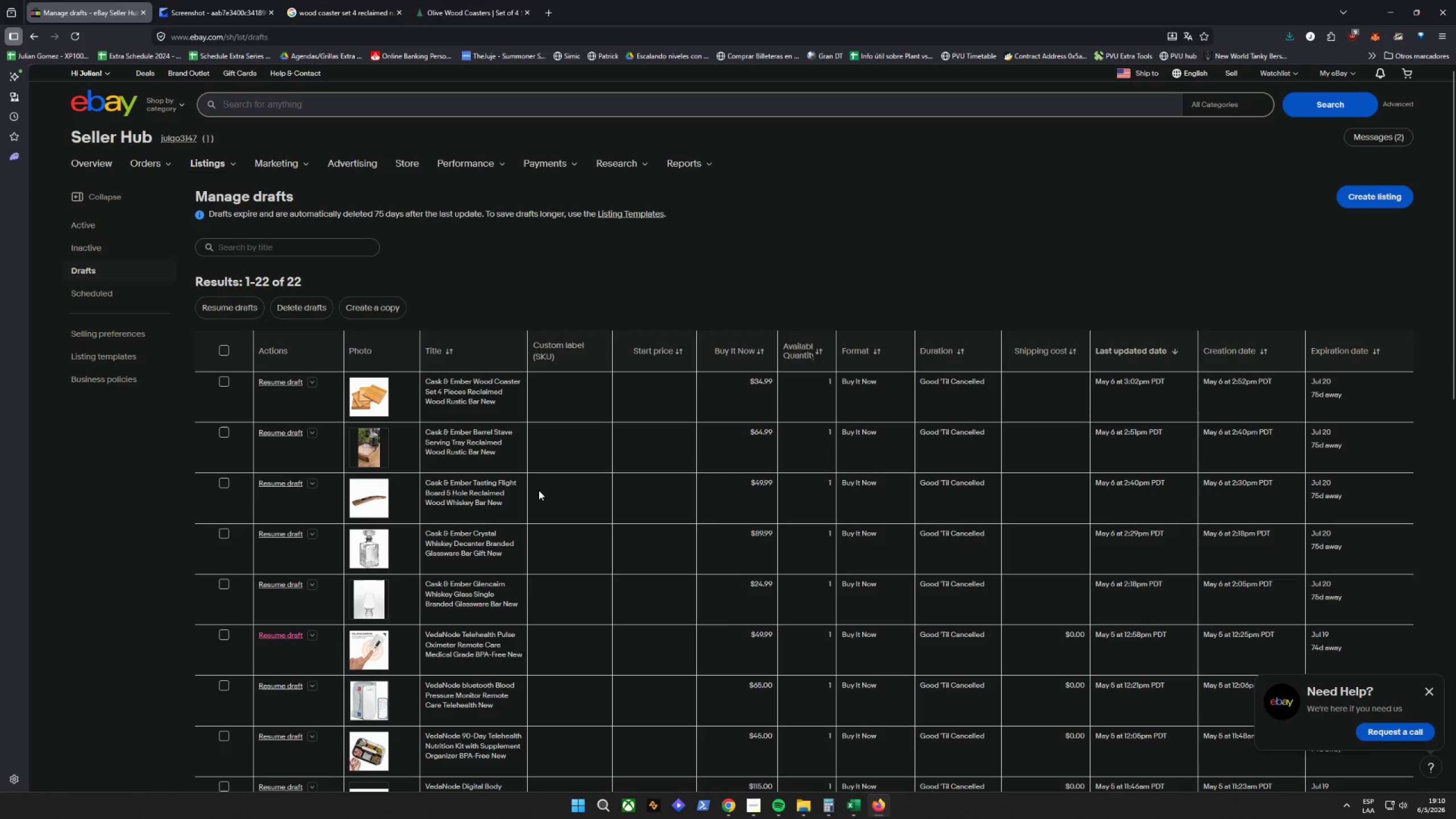 
scroll: coordinate [539, 490], scroll_direction: up, amount: 1.0
 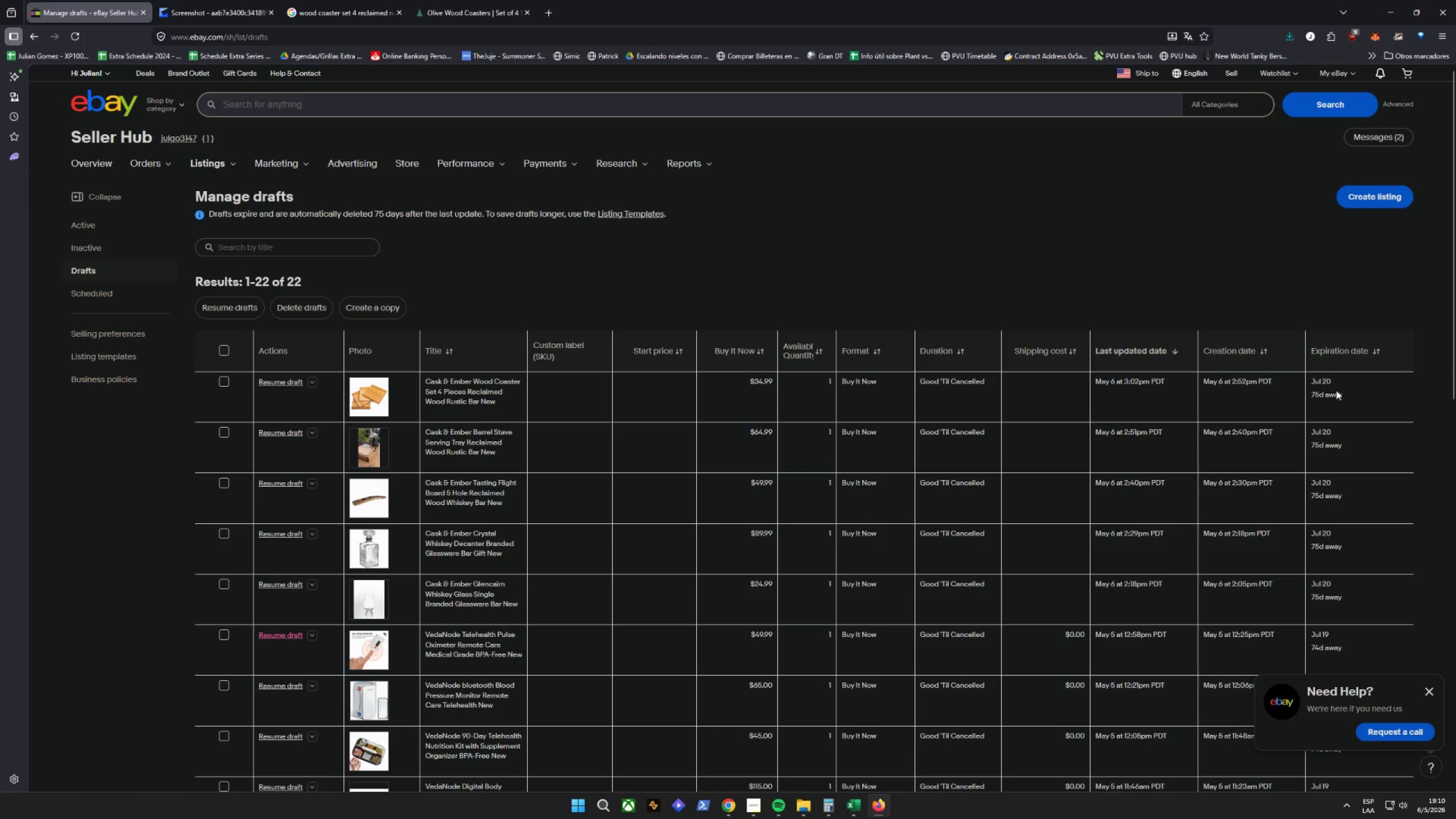 
wait(6.2)
 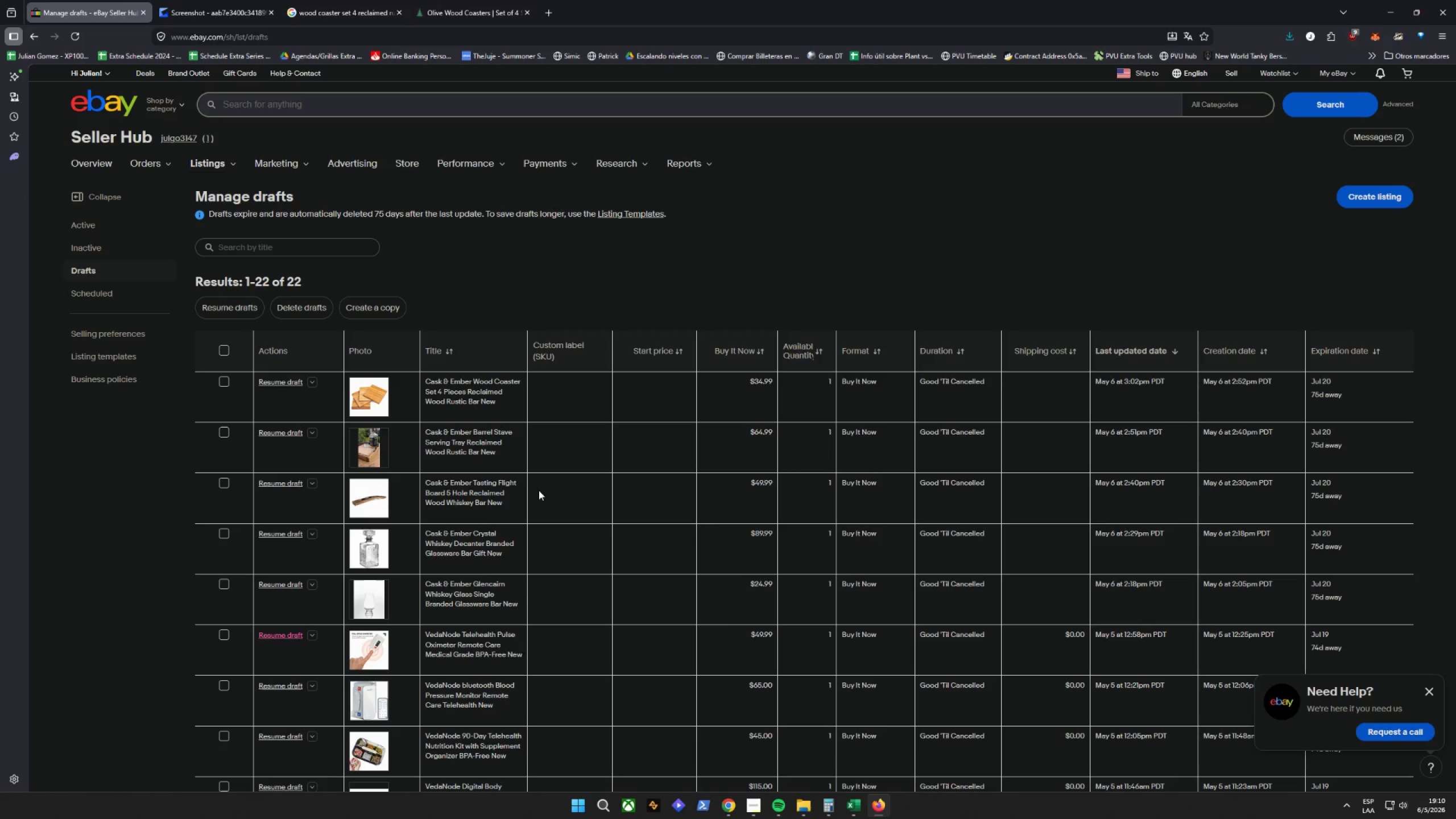 
scroll: coordinate [1302, 391], scroll_direction: down, amount: 2.0
 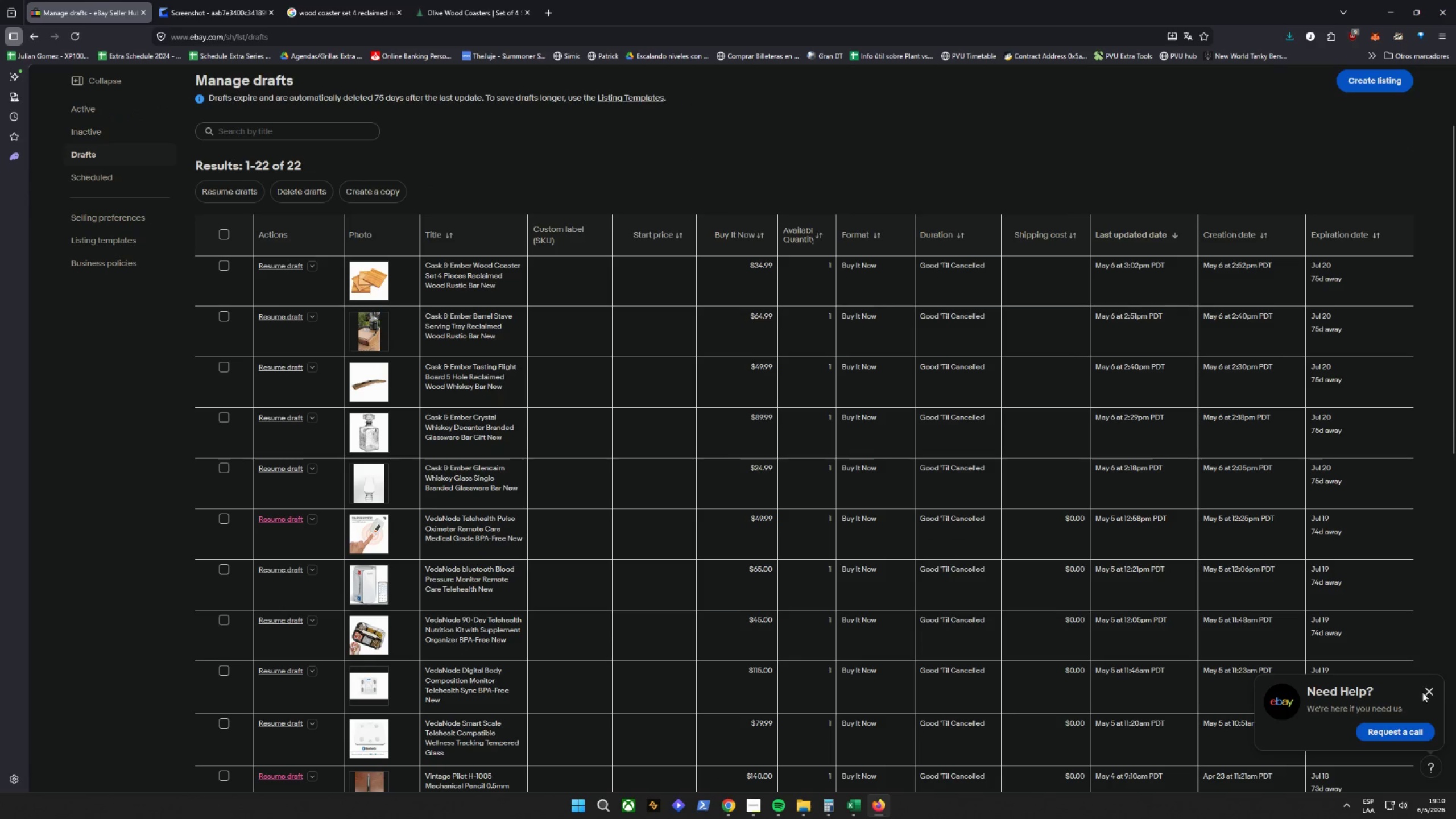 
left_click([1428, 692])
 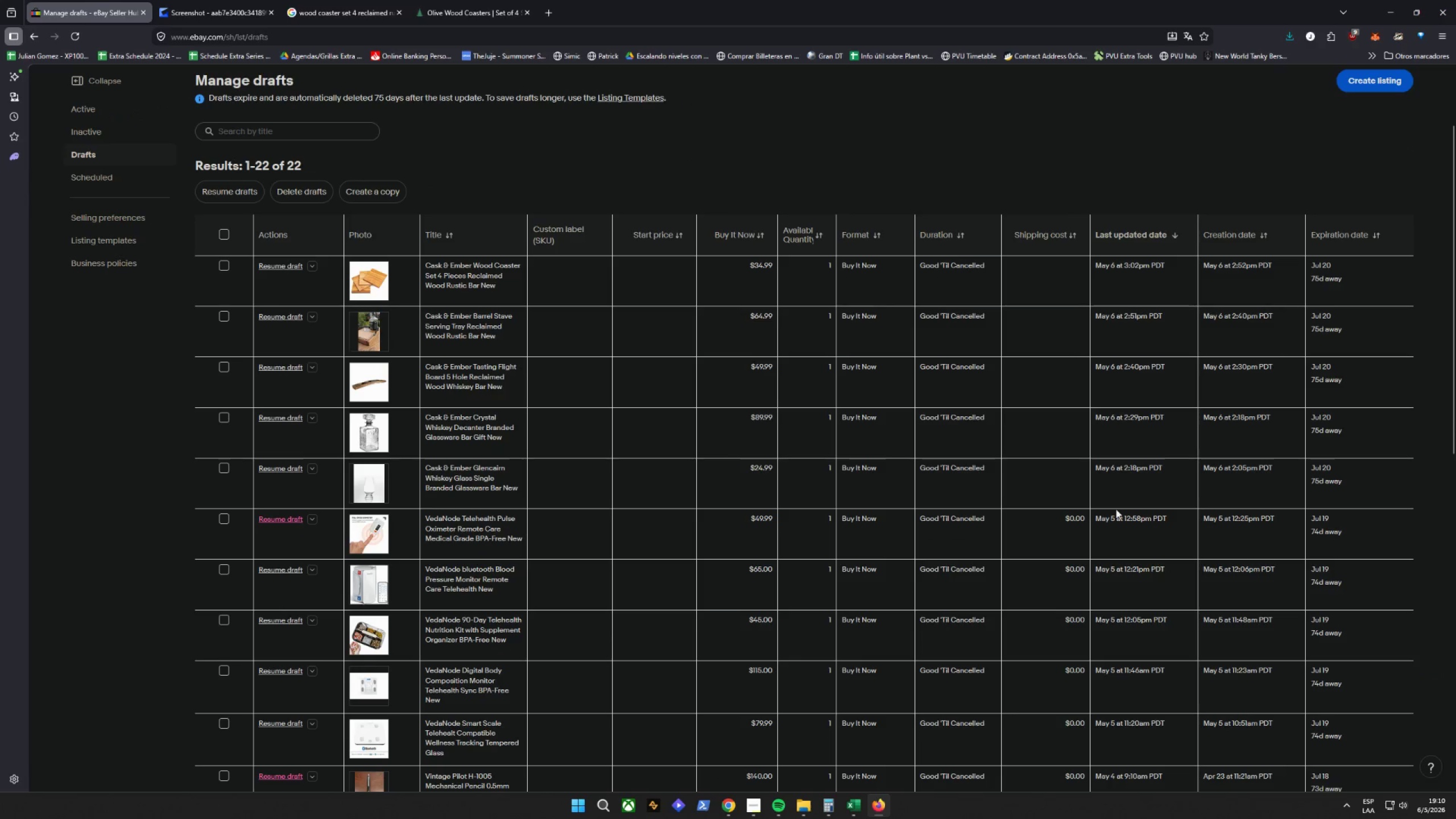 
scroll: coordinate [896, 490], scroll_direction: up, amount: 2.0
 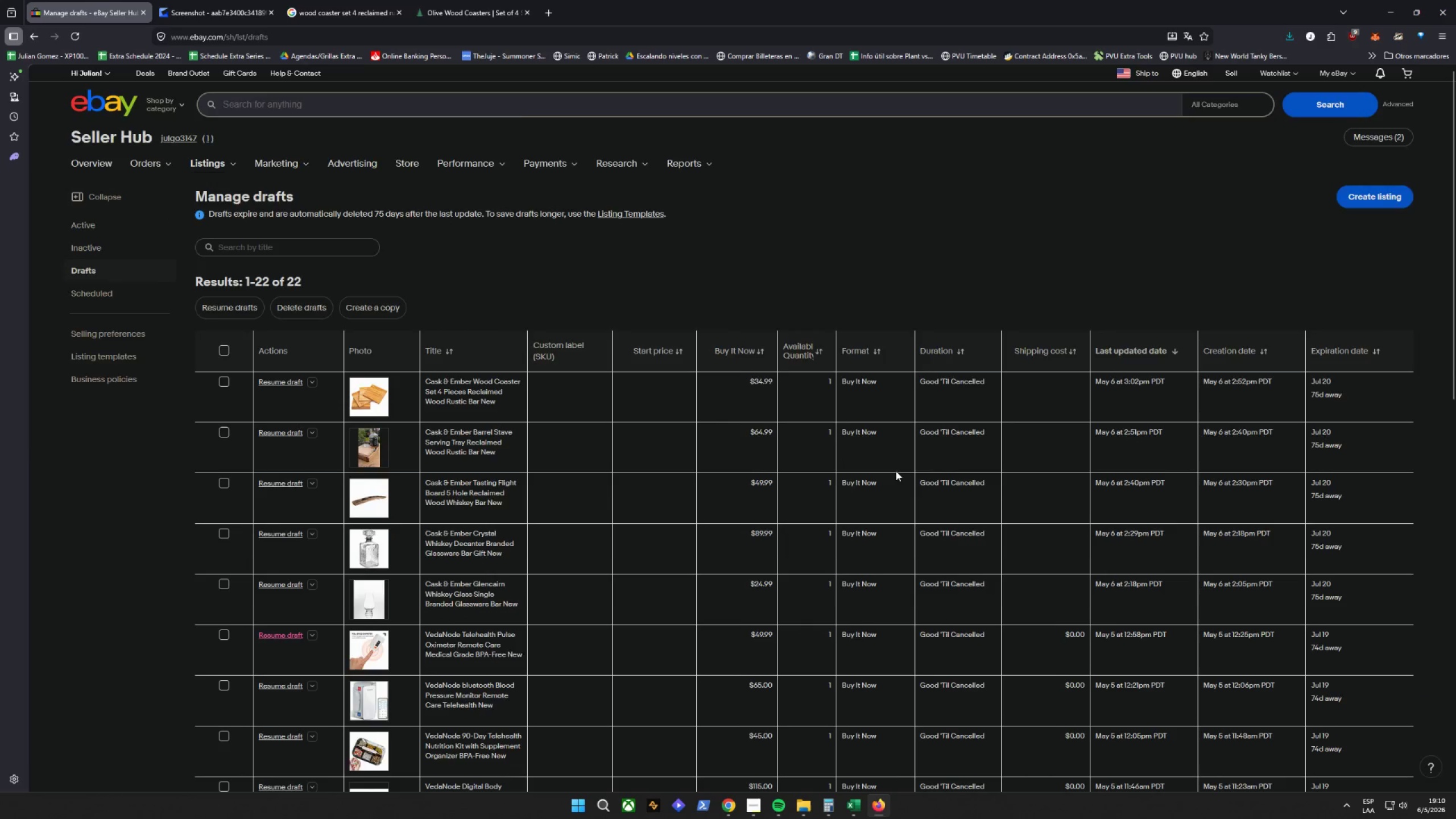 
scroll: coordinate [896, 471], scroll_direction: down, amount: 1.0
 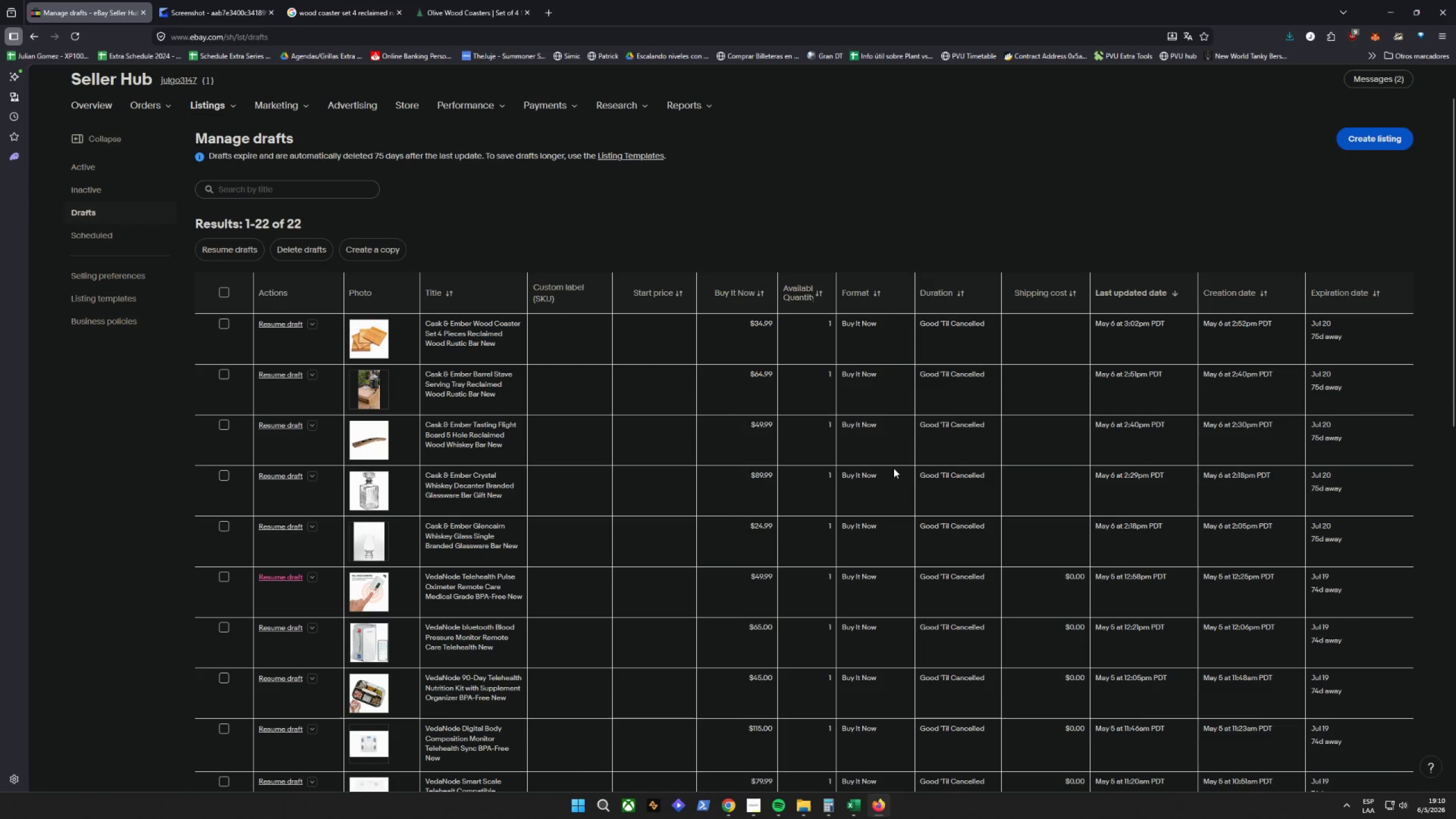 
left_click([1036, 320])
 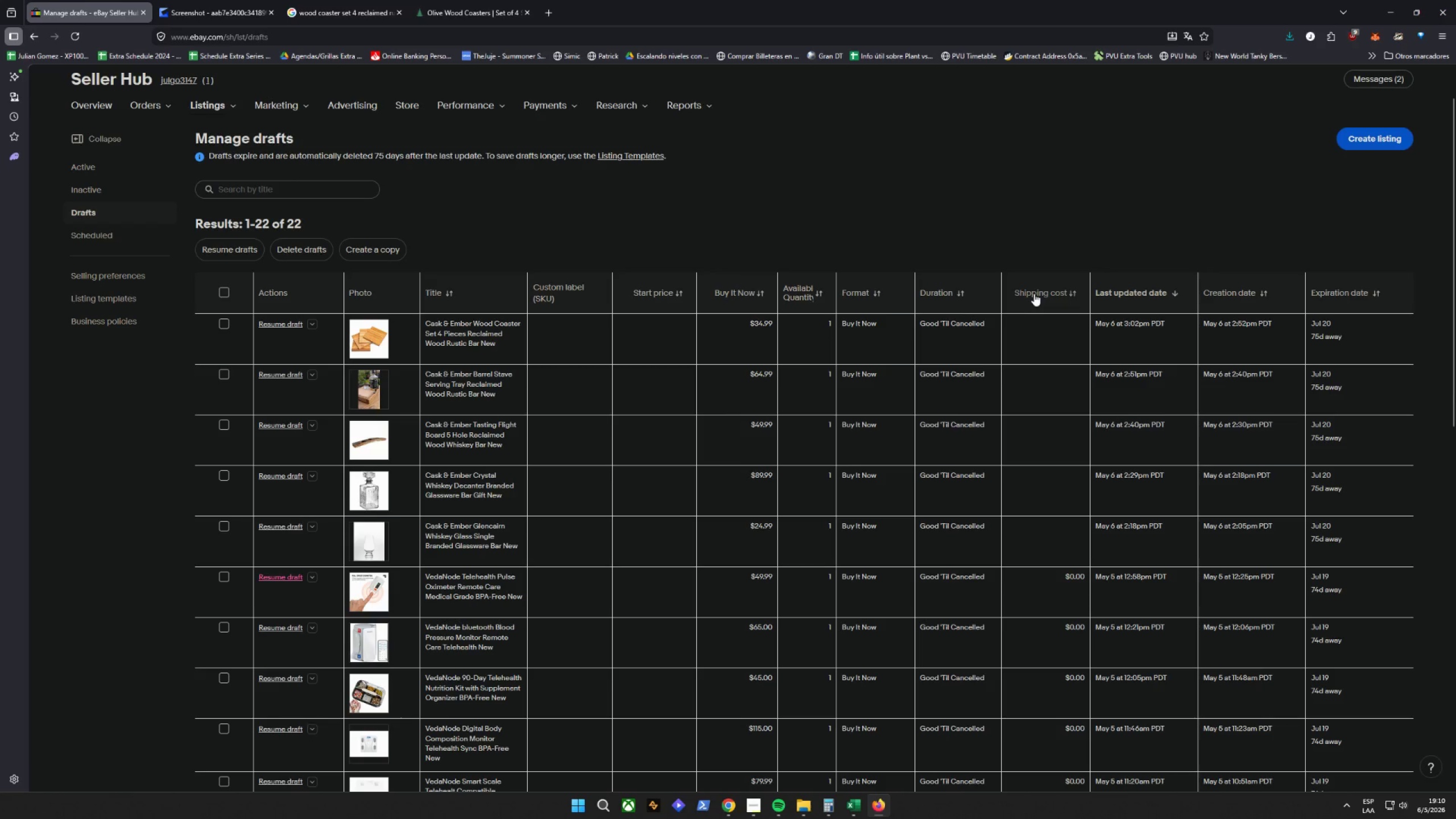 
scroll: coordinate [1033, 404], scroll_direction: down, amount: 8.0
 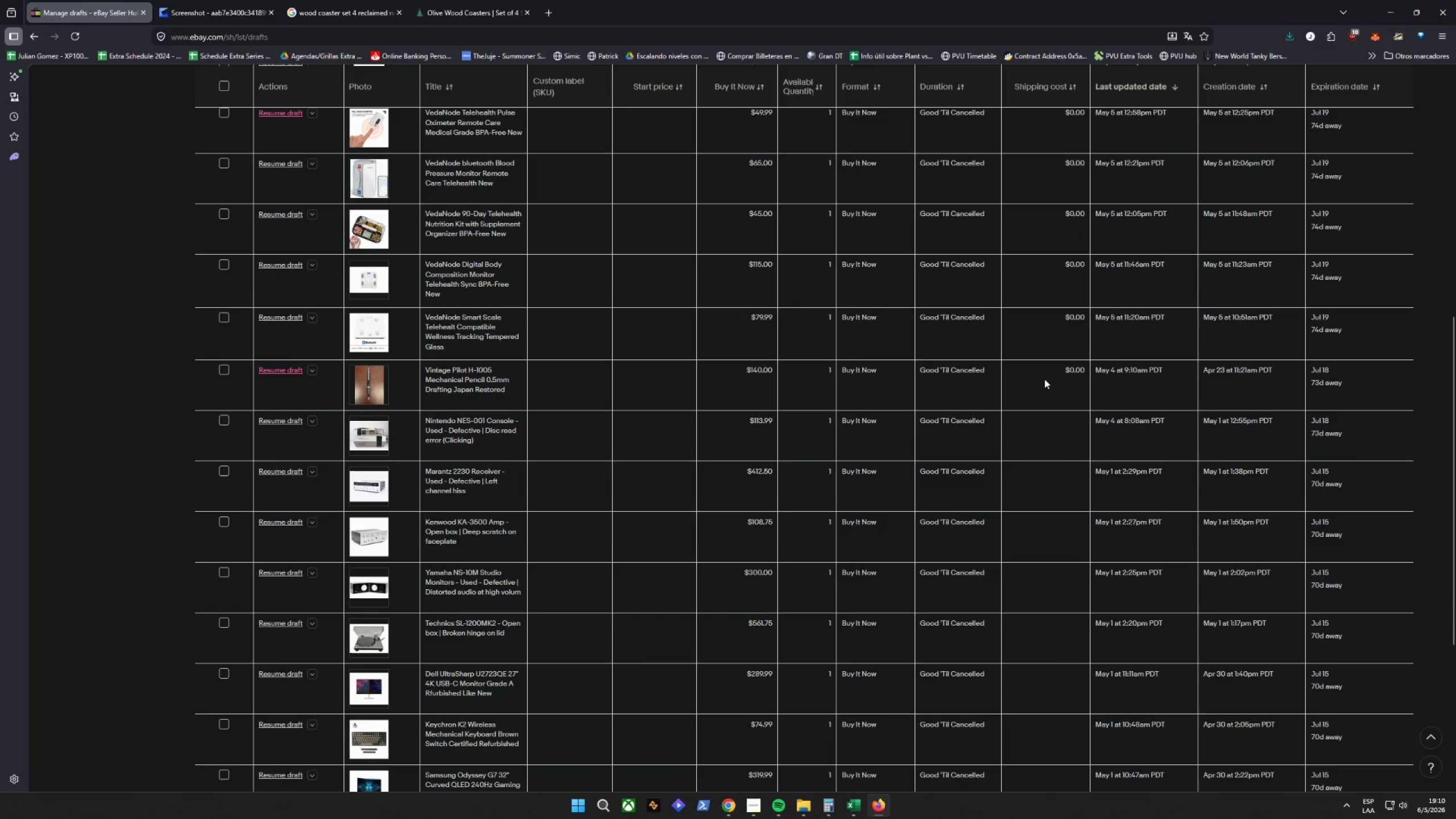 
scroll: coordinate [1046, 373], scroll_direction: up, amount: 11.0
 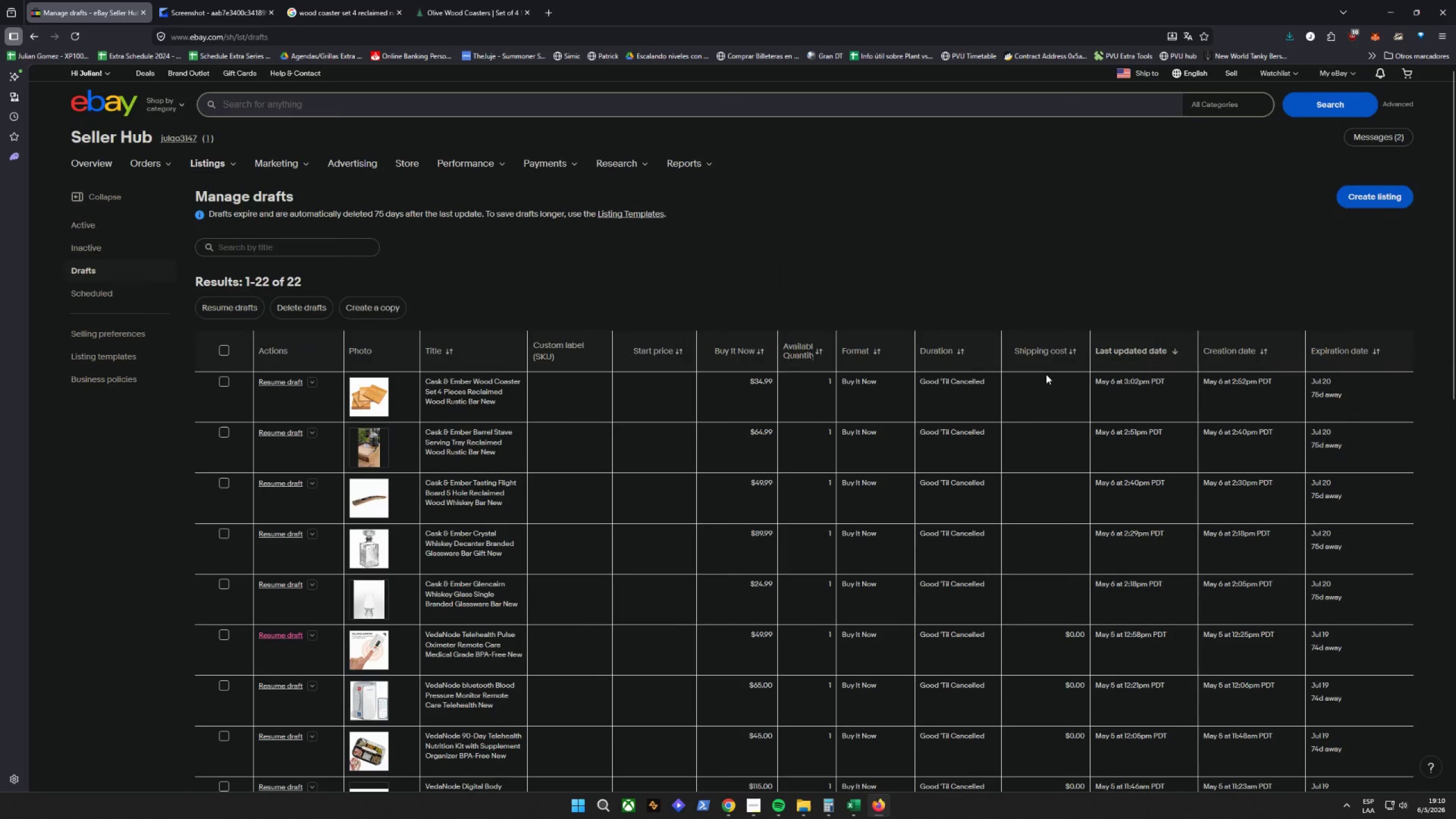 
scroll: coordinate [1046, 374], scroll_direction: down, amount: 1.0
 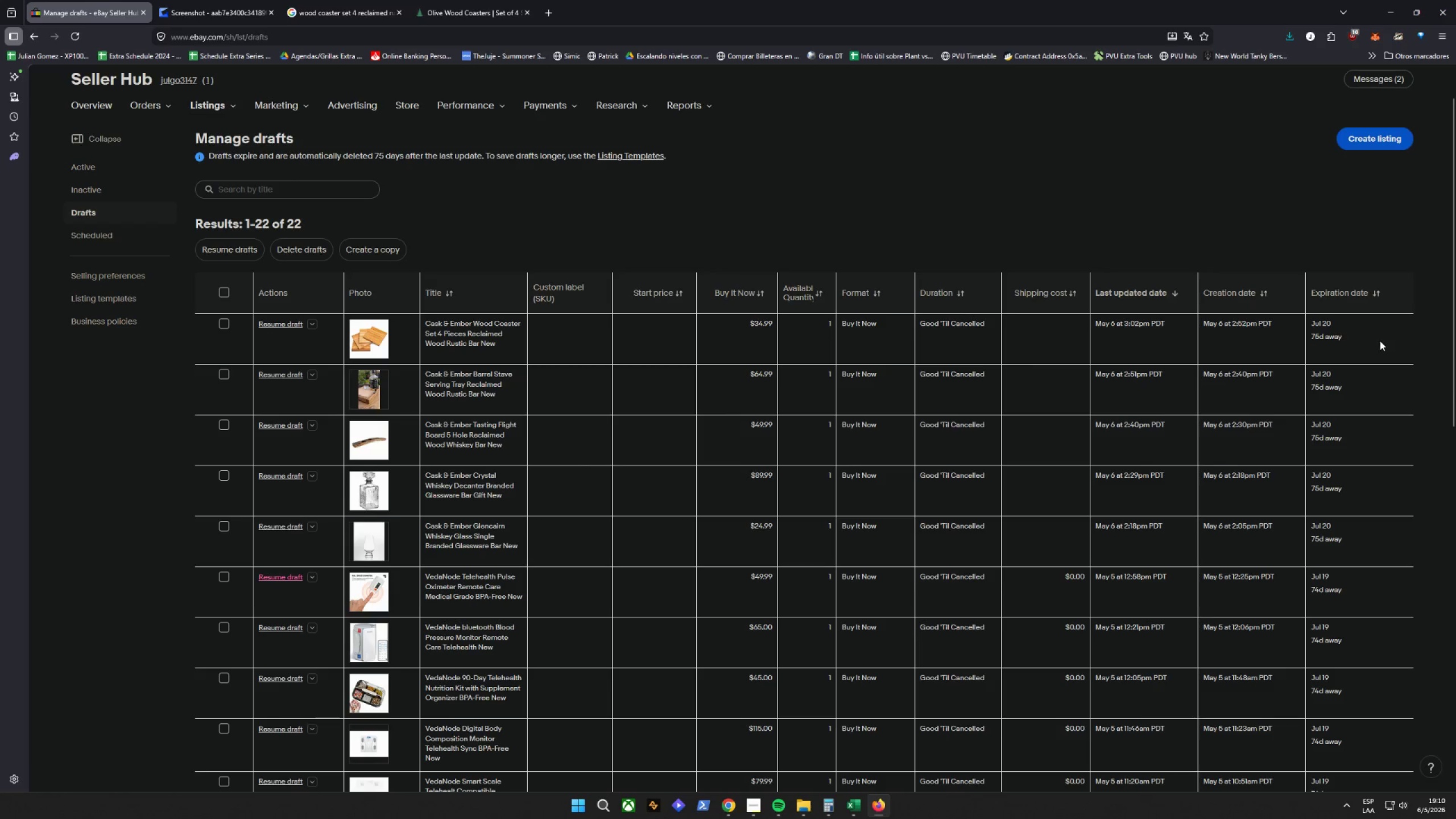 
wait(18.72)
 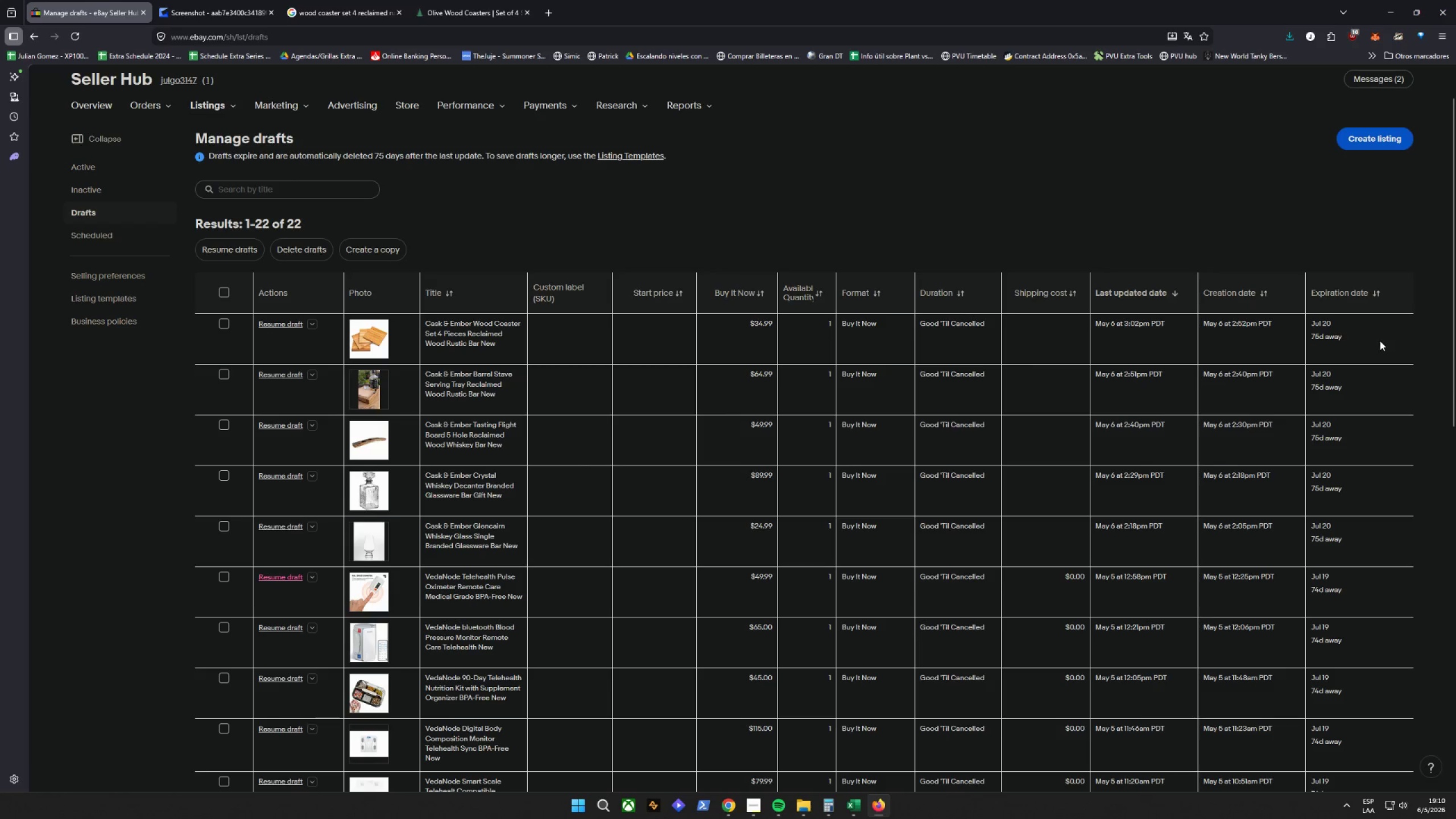 
left_click([313, 324])
 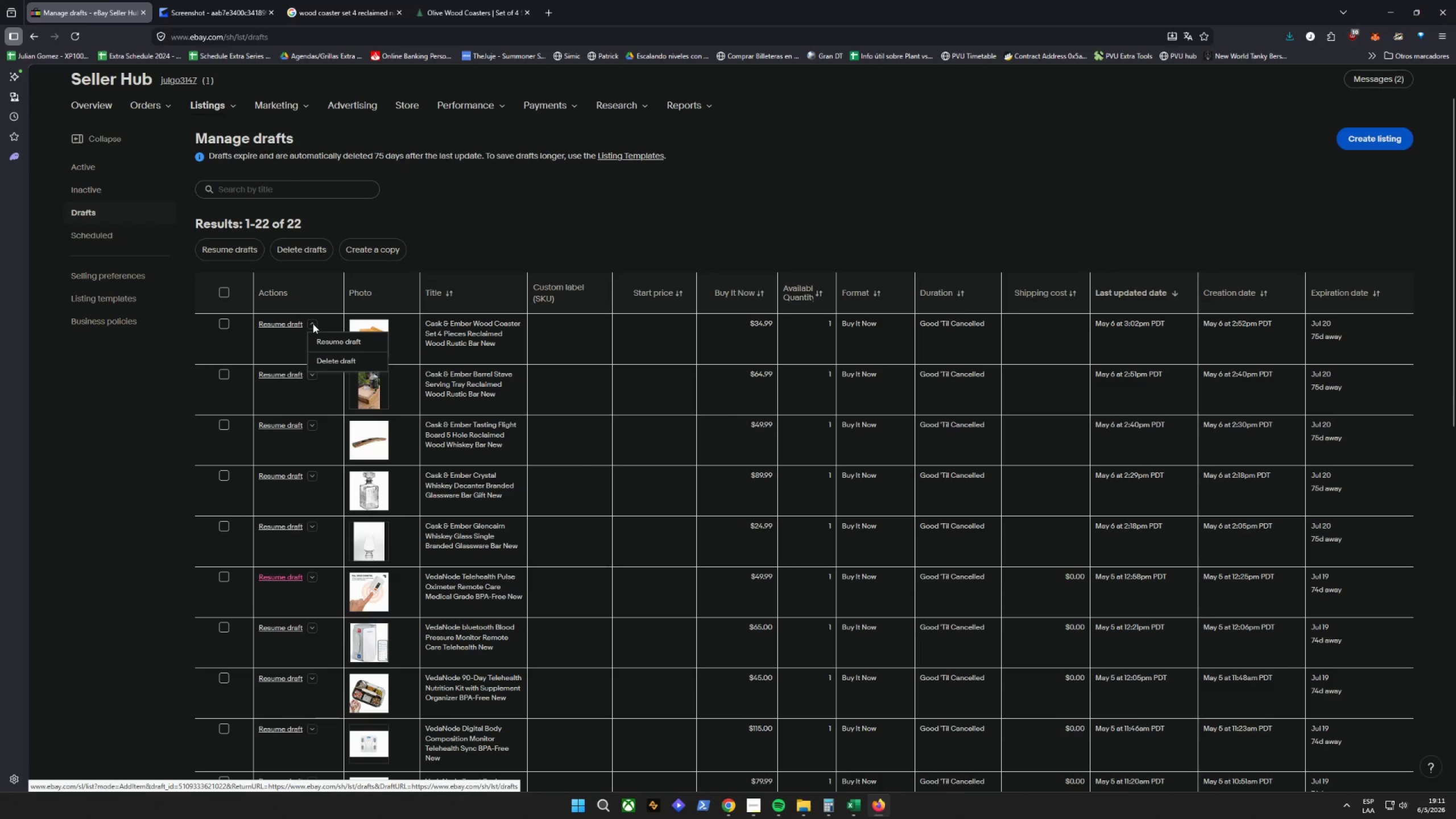 
left_click([313, 324])
 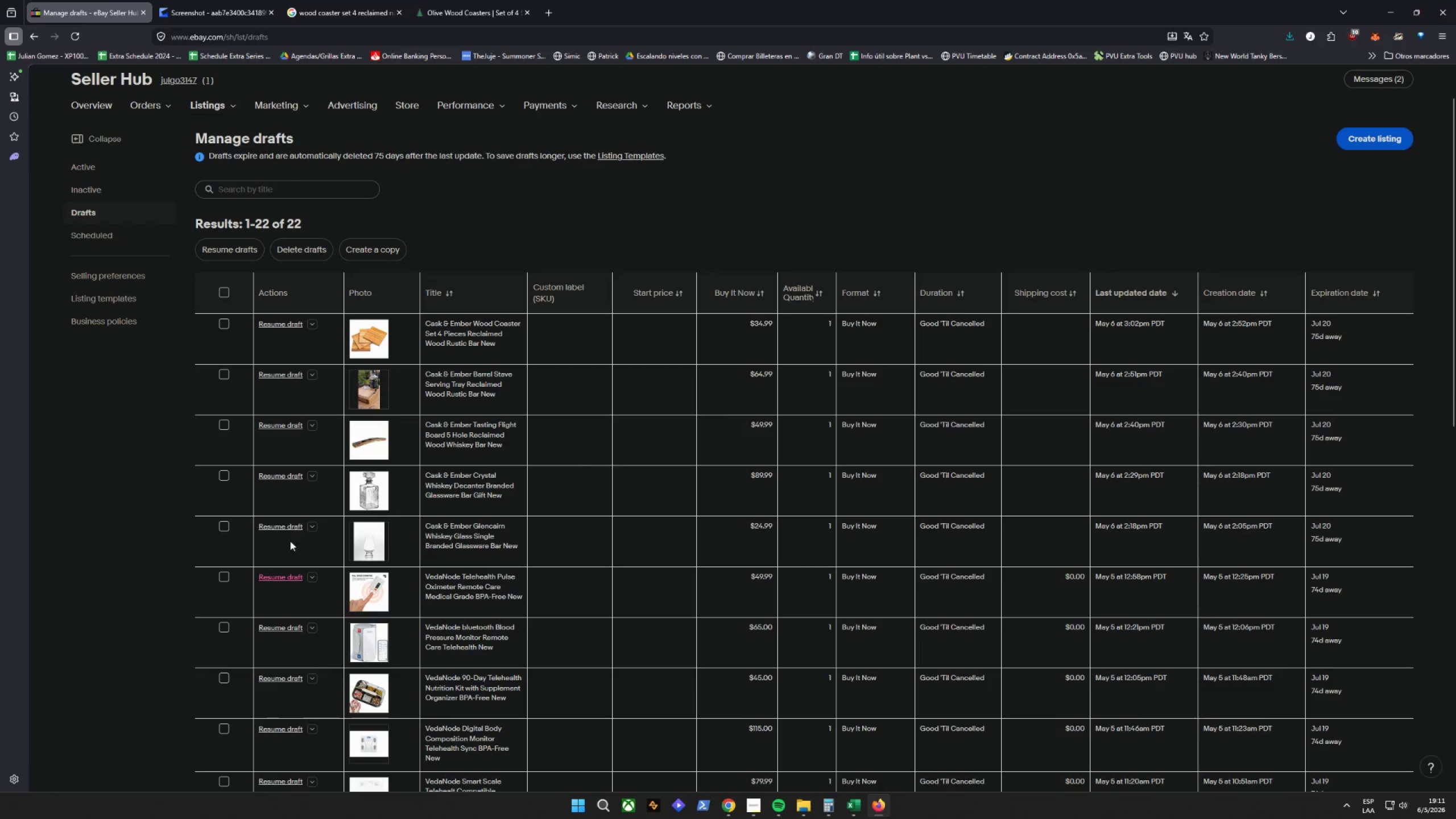 
left_click([283, 531])
 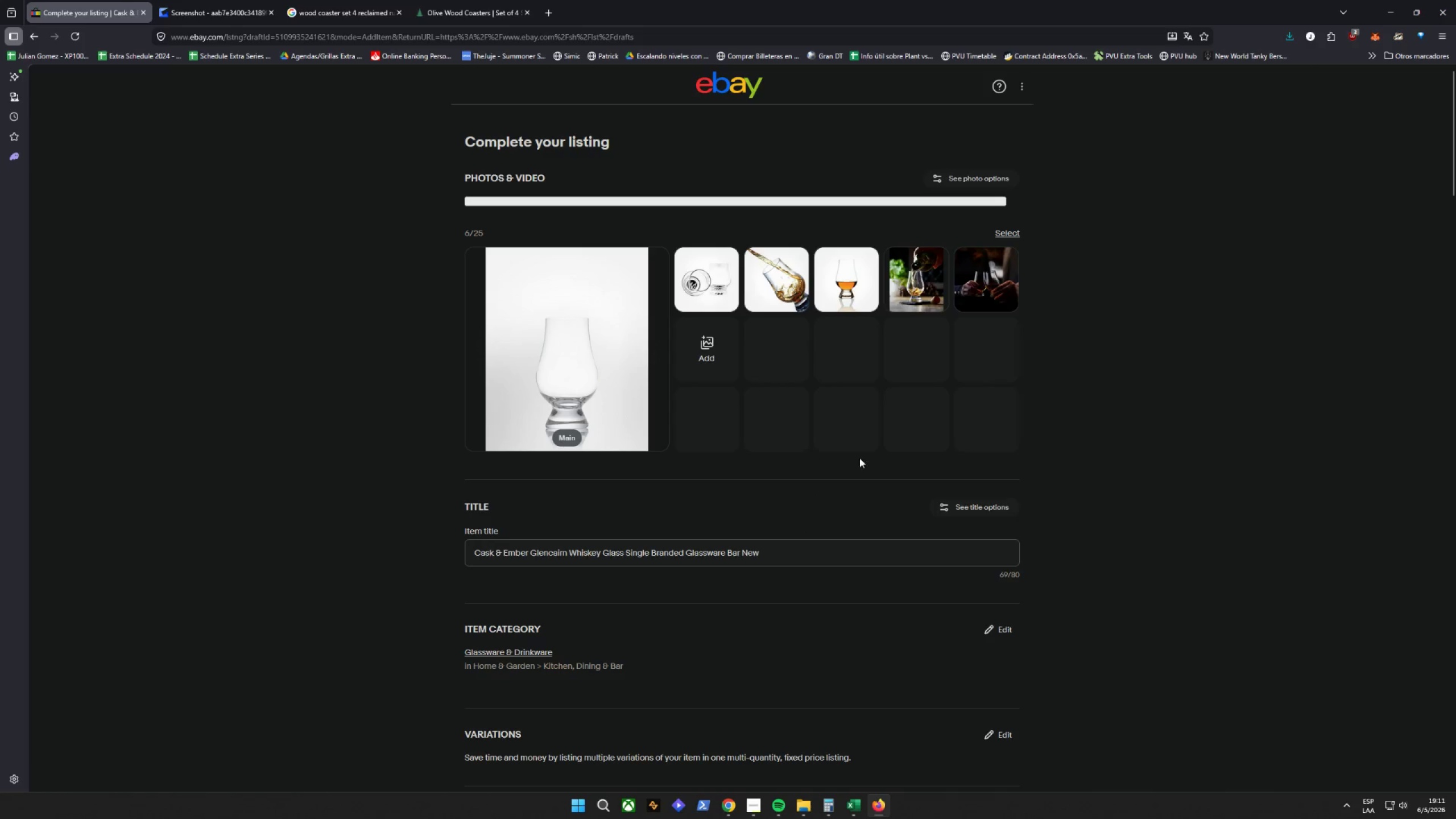 
wait(5.34)
 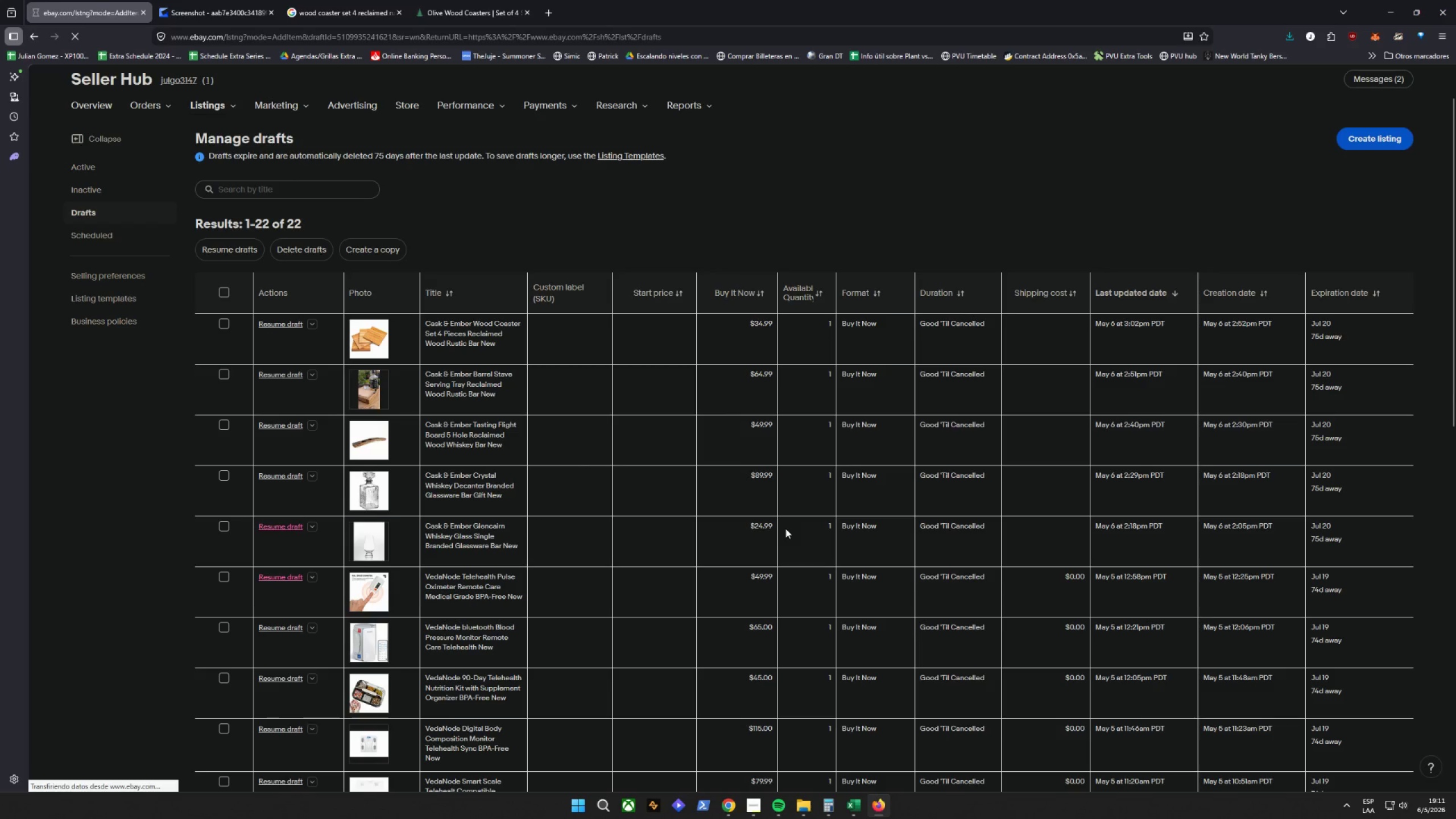 
scroll: coordinate [1032, 452], scroll_direction: down, amount: 56.0
 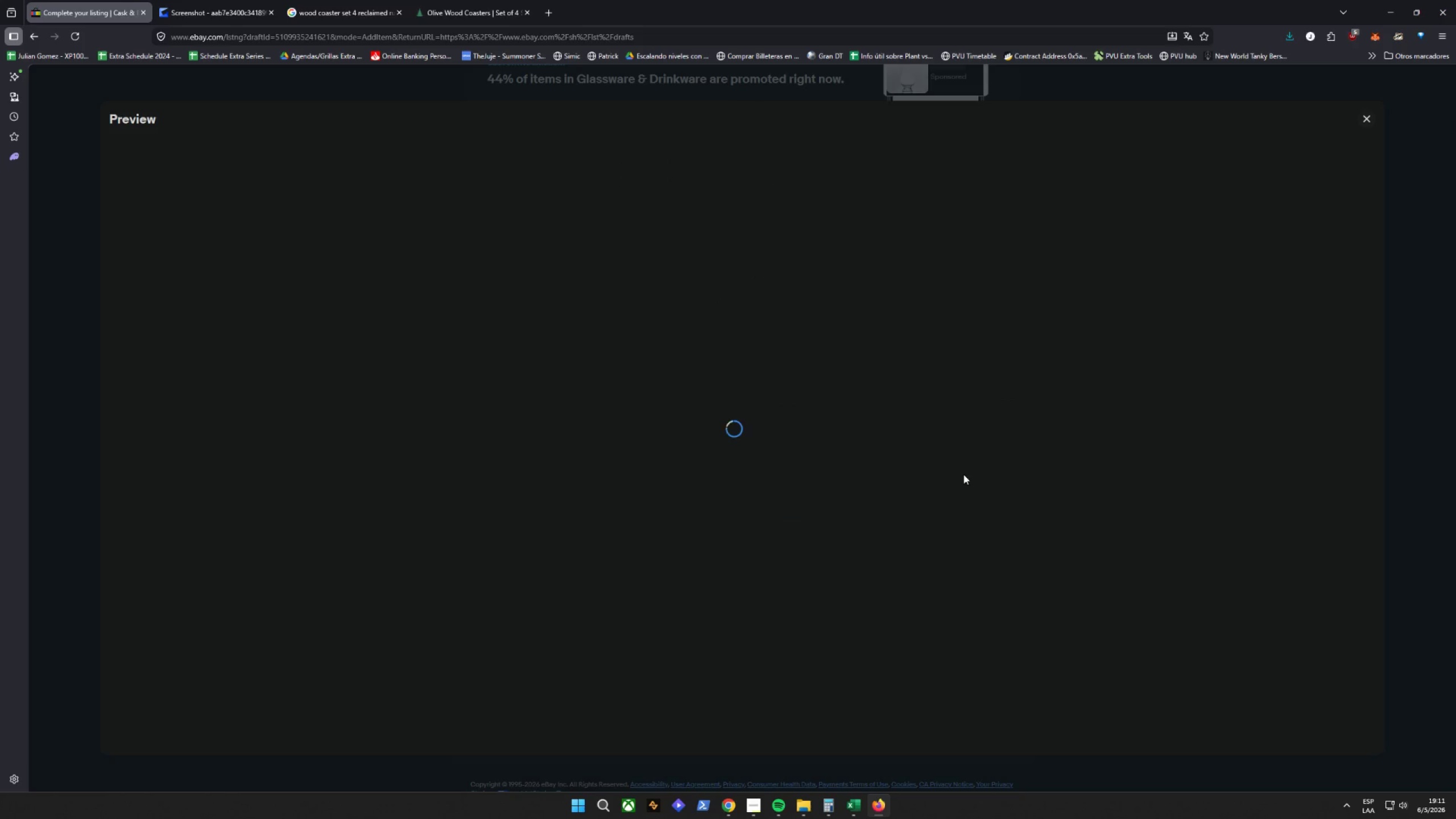 
wait(5.23)
 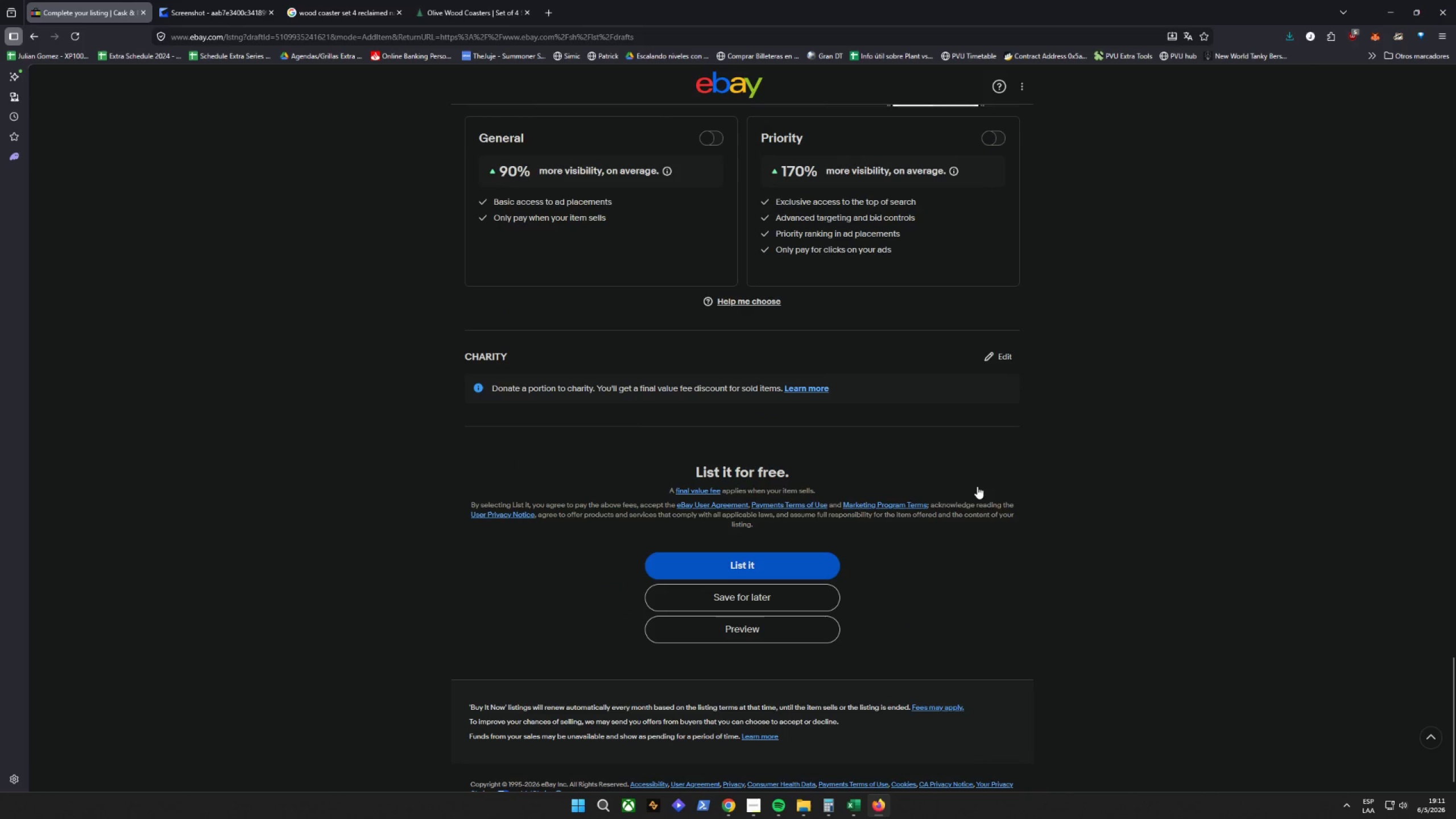 
mouse_move([971, 470])
 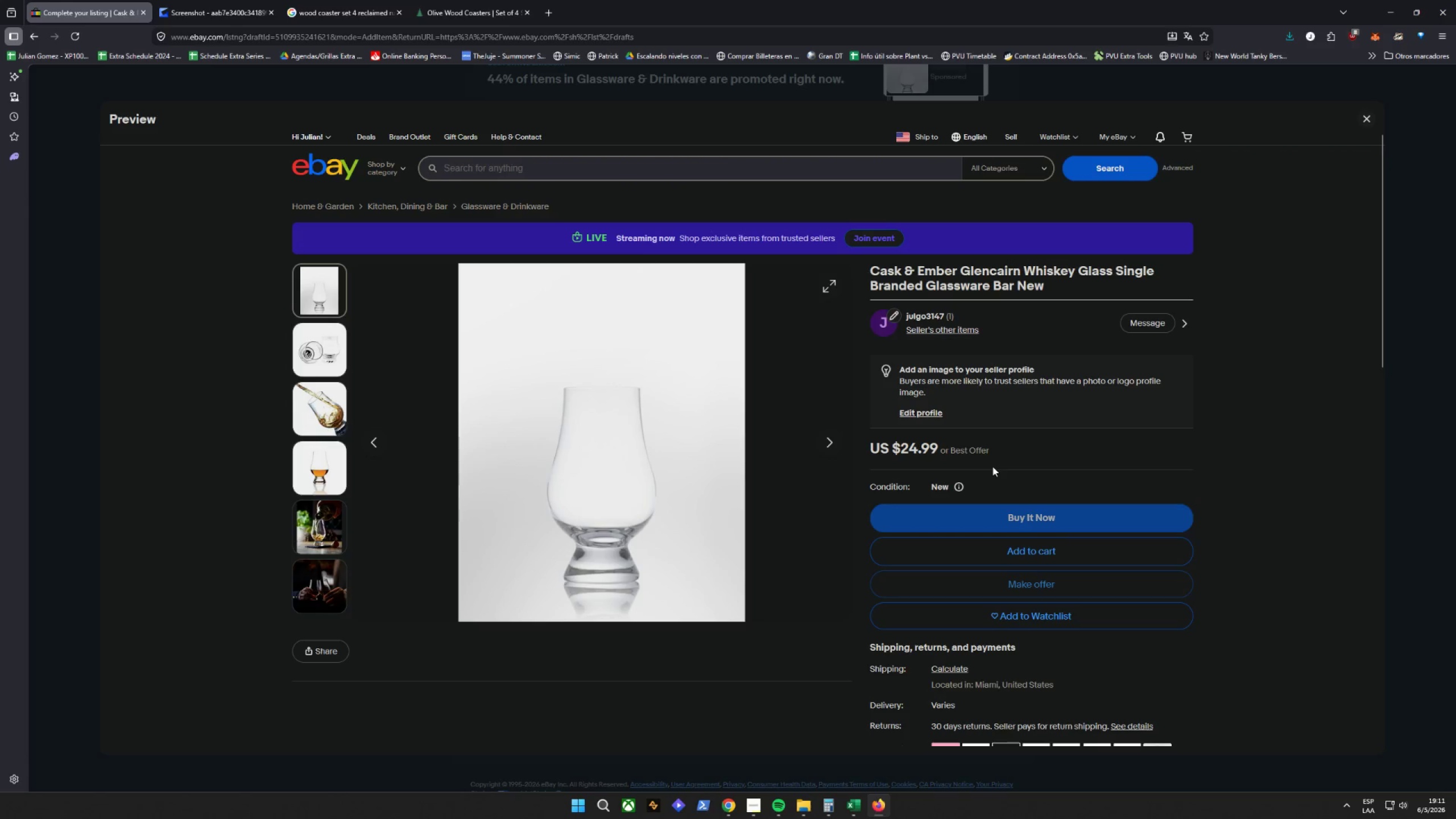 
wait(7.03)
 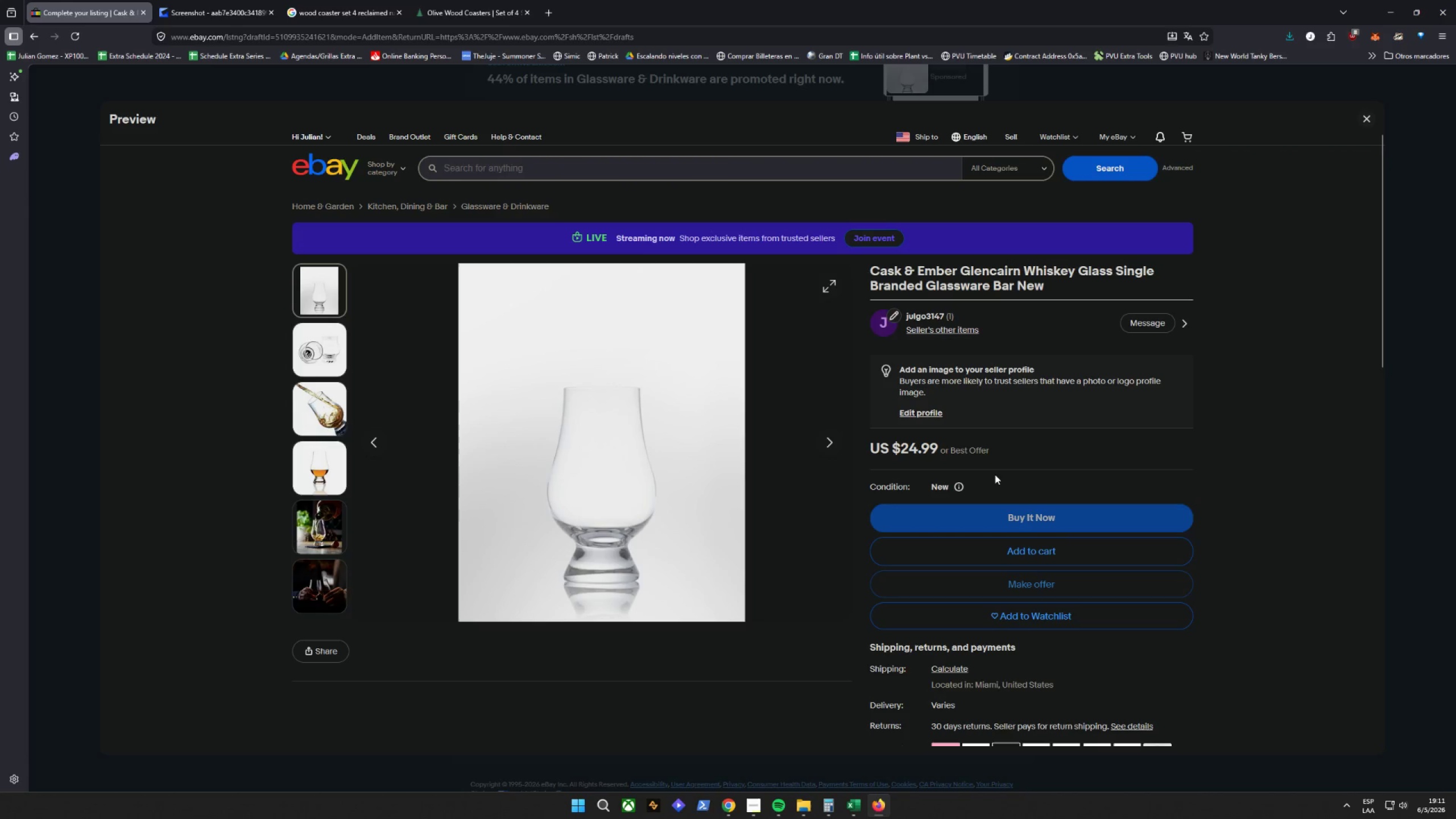 
scroll: coordinate [992, 466], scroll_direction: down, amount: 4.0
 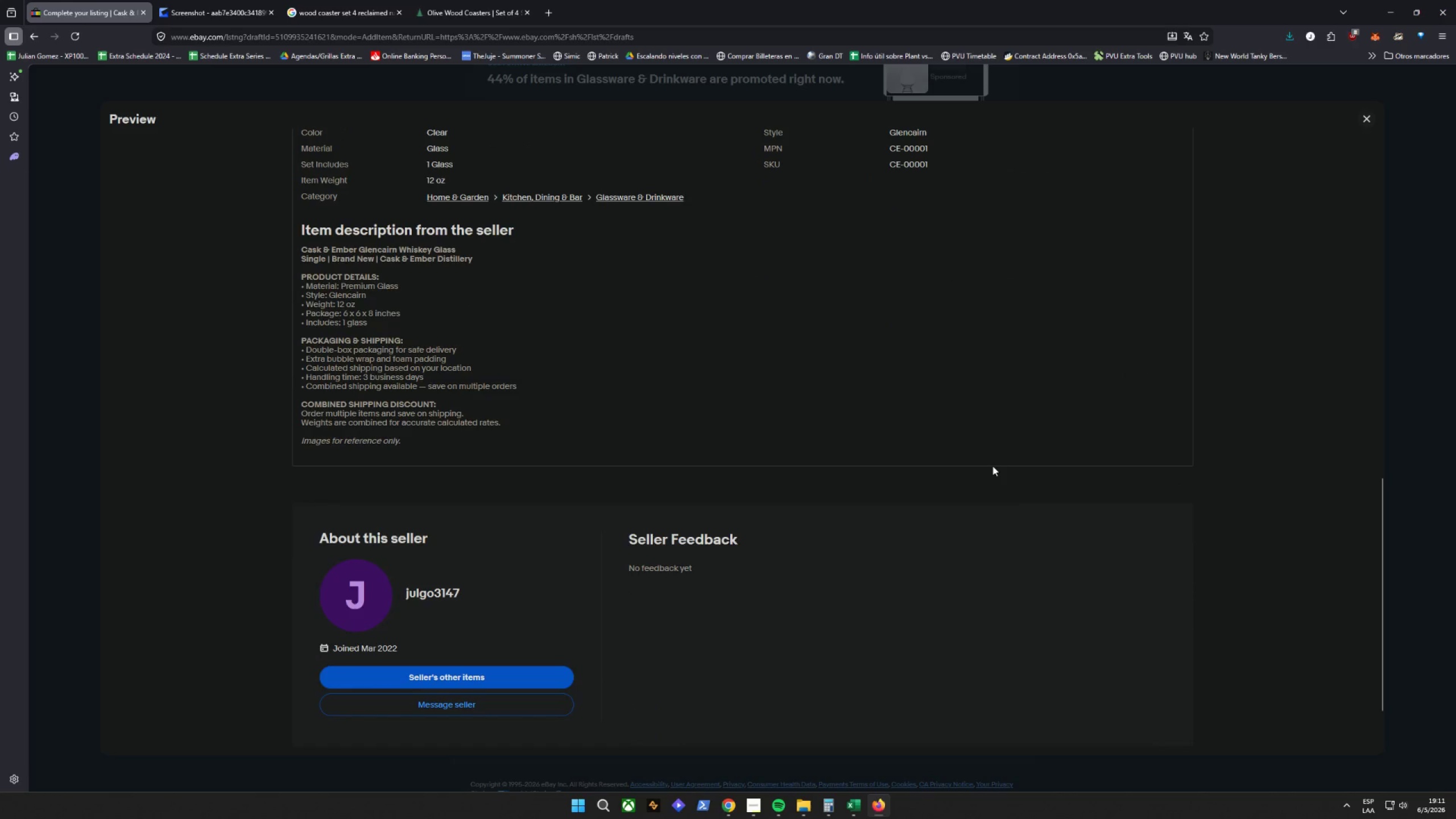 
scroll: coordinate [990, 458], scroll_direction: up, amount: 16.0
 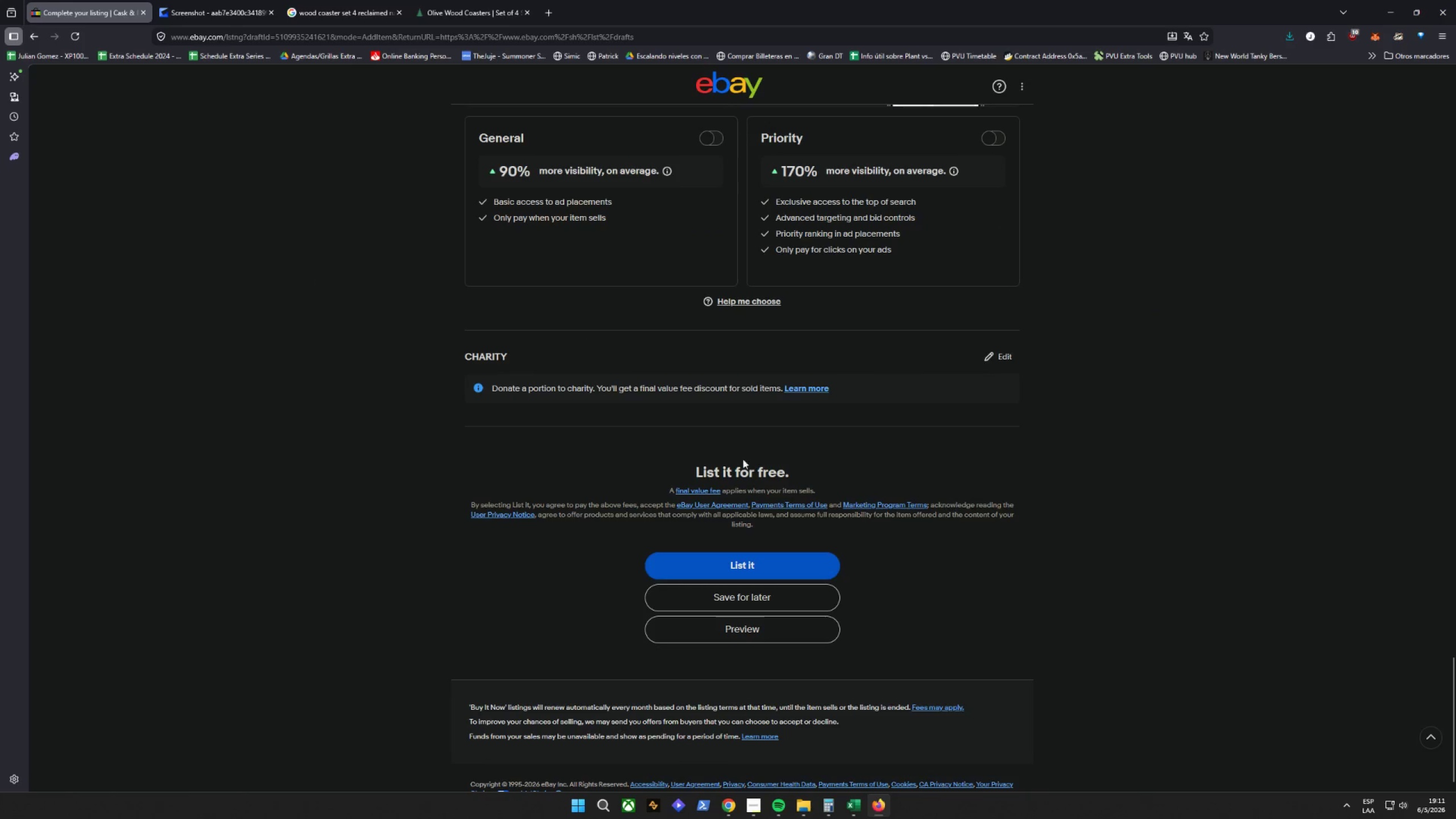 
left_click([749, 810])